 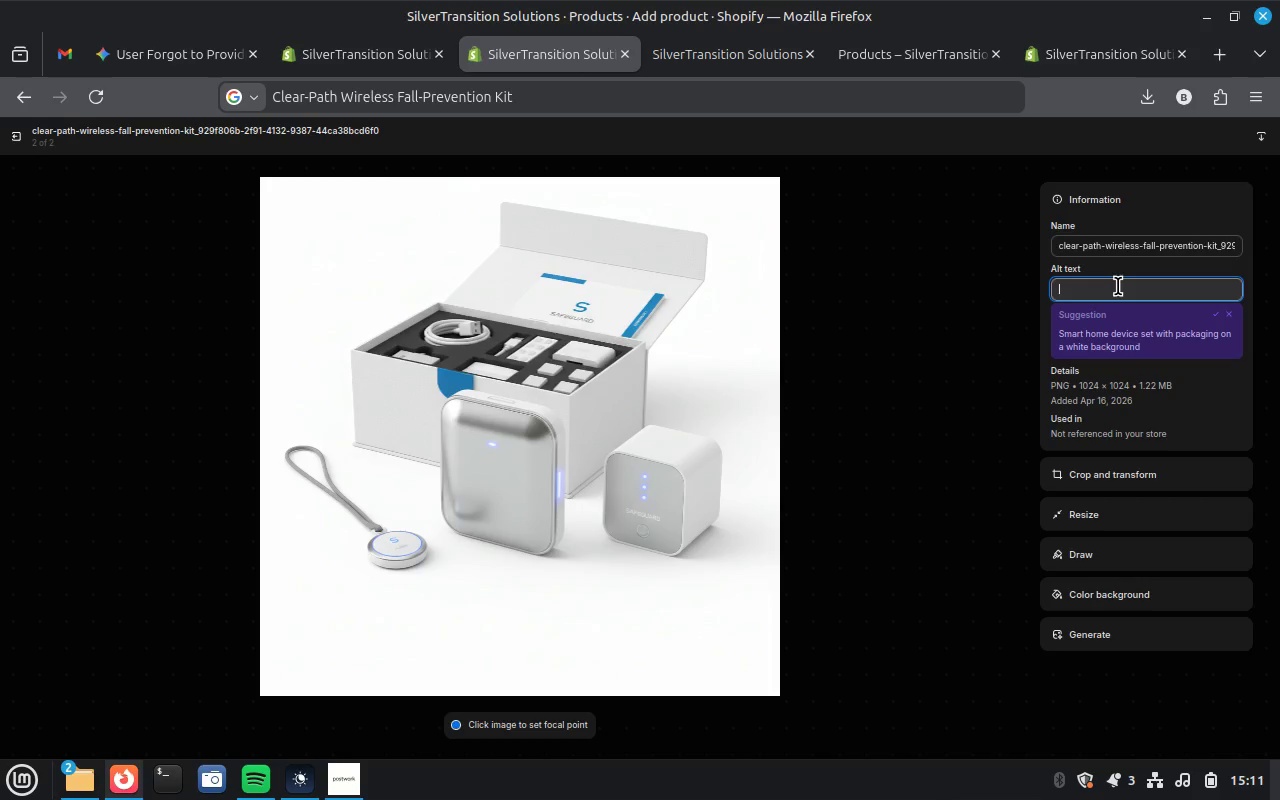 
key(Control+ControlLeft)
 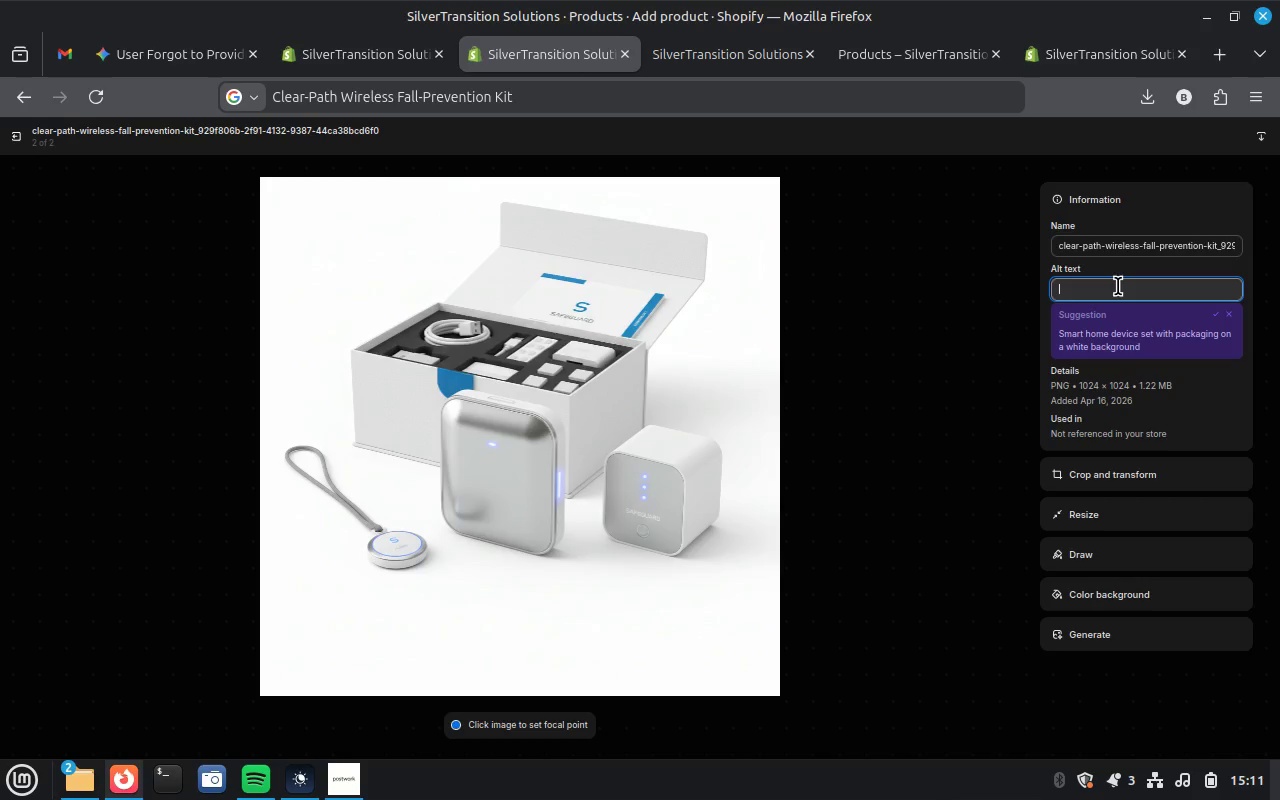 
key(Control+V)
 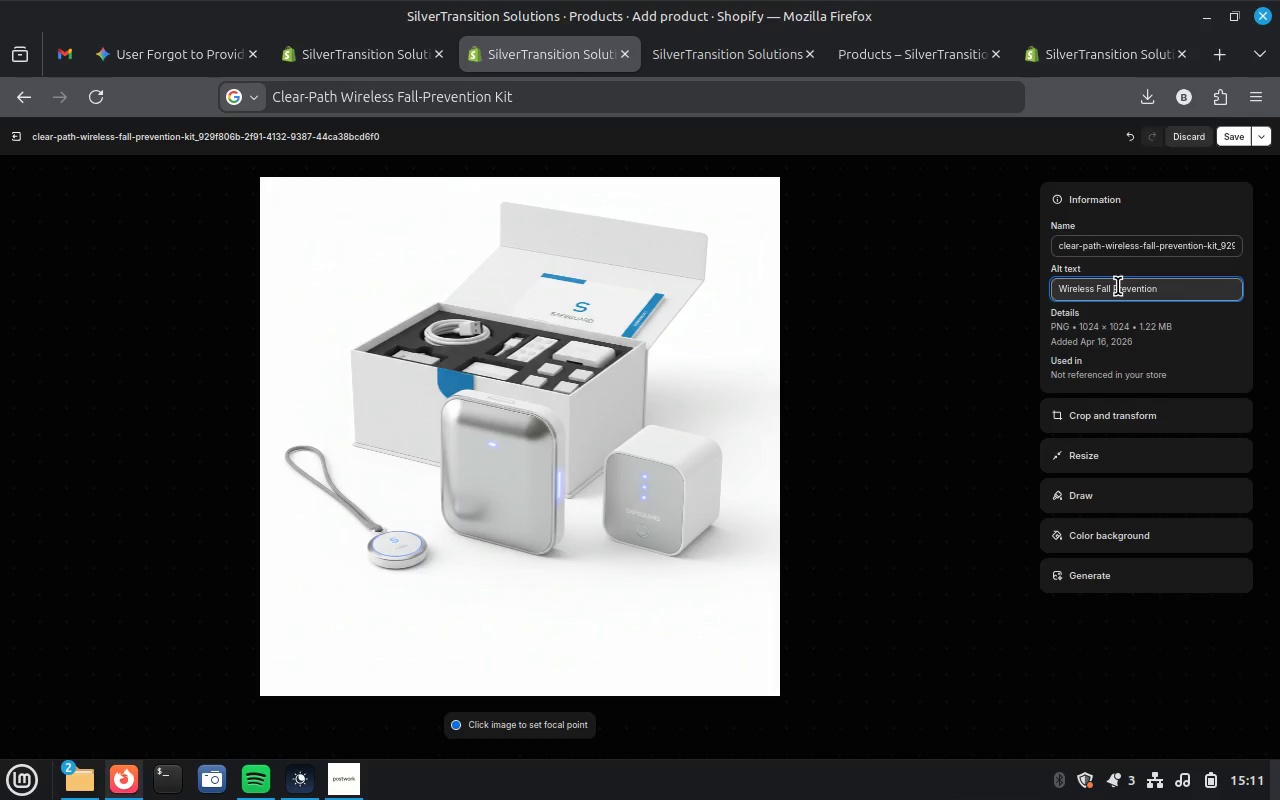 
key(Backspace)
 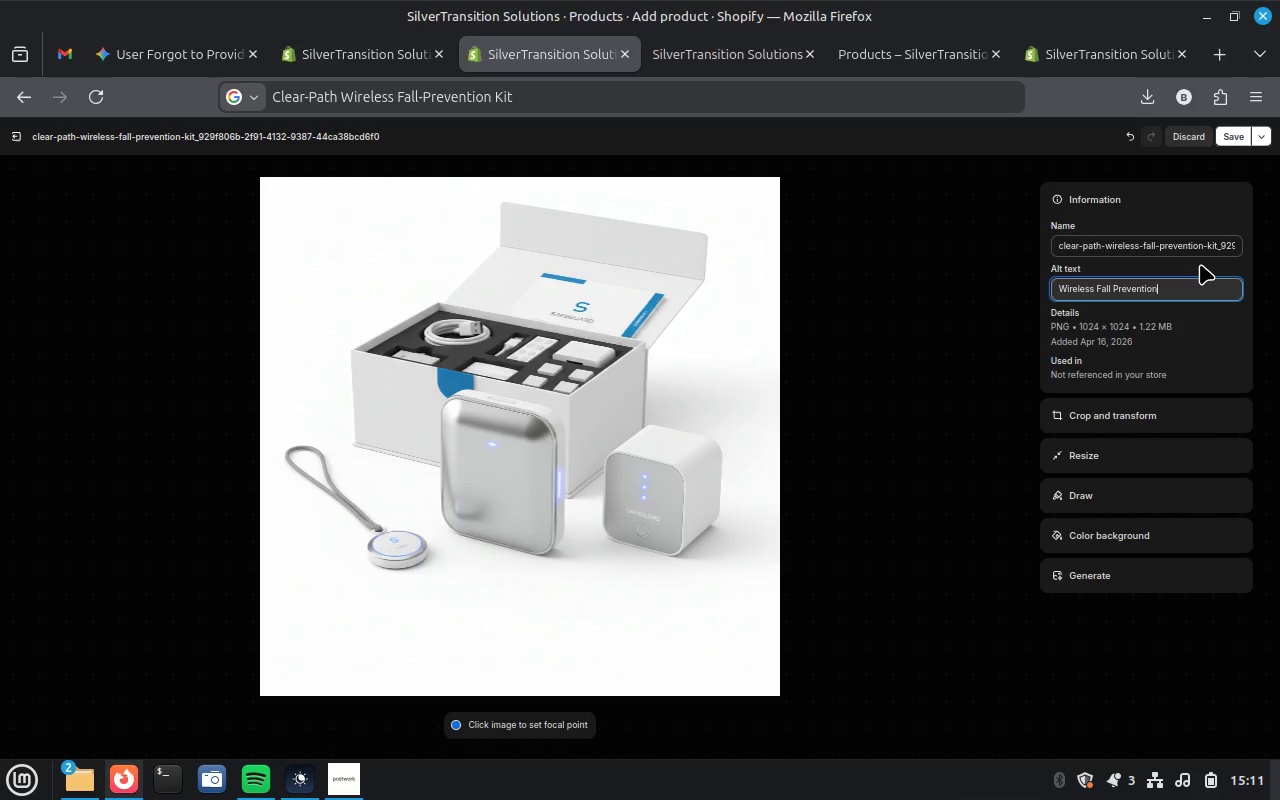 
wait(11.29)
 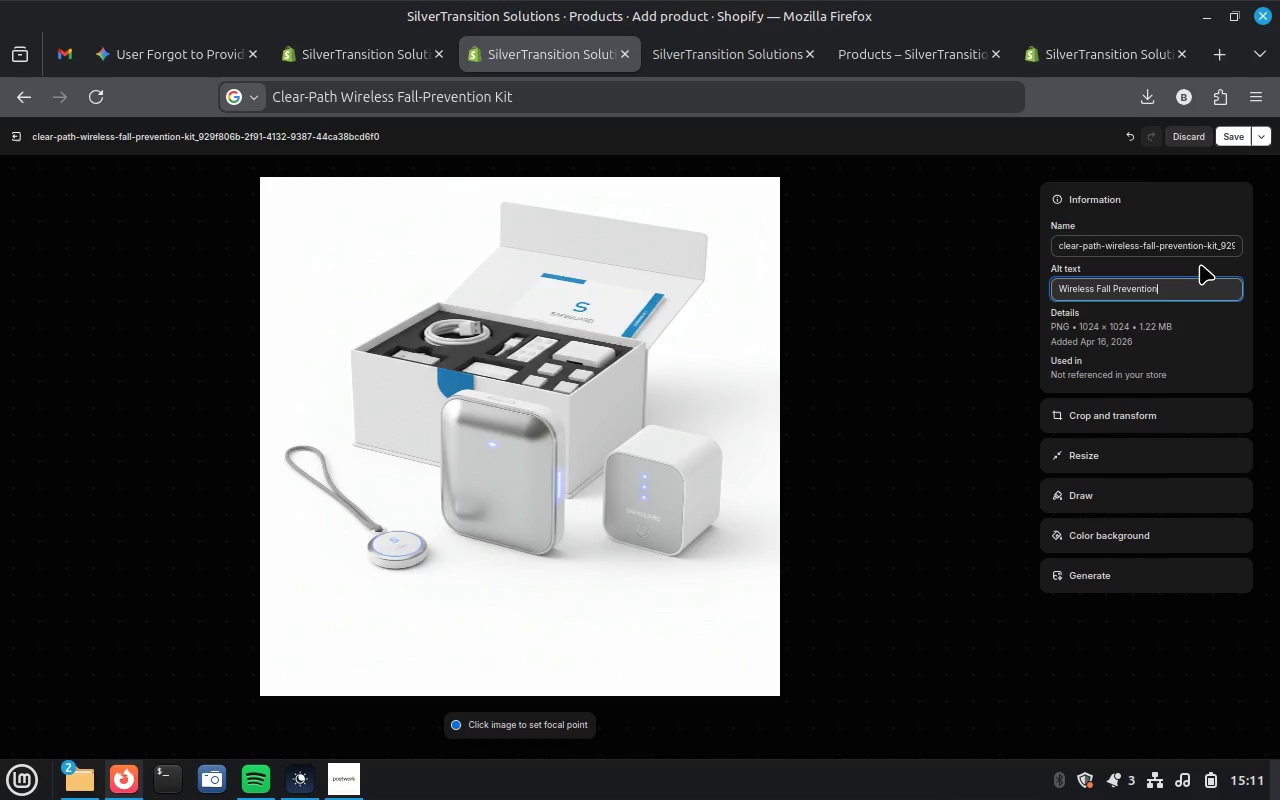 
left_click([173, 57])
 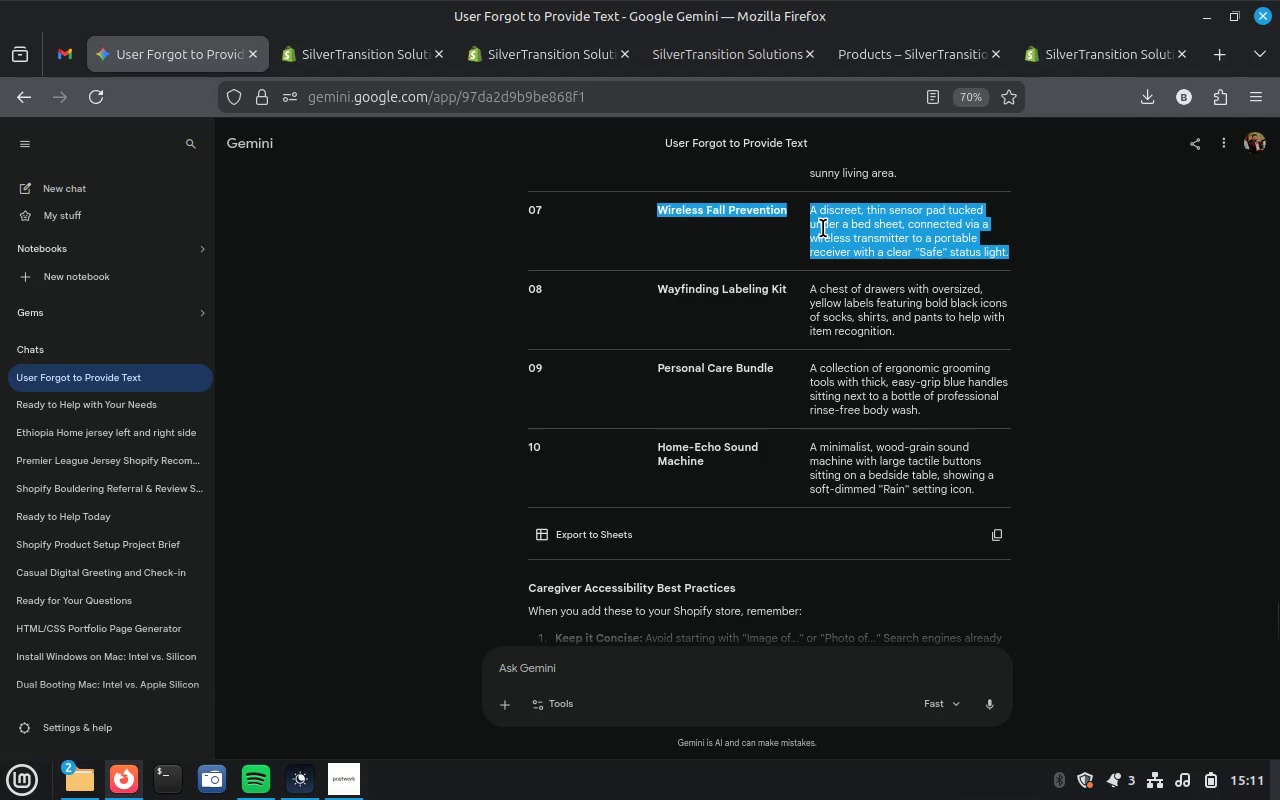 
key(Control+C)
 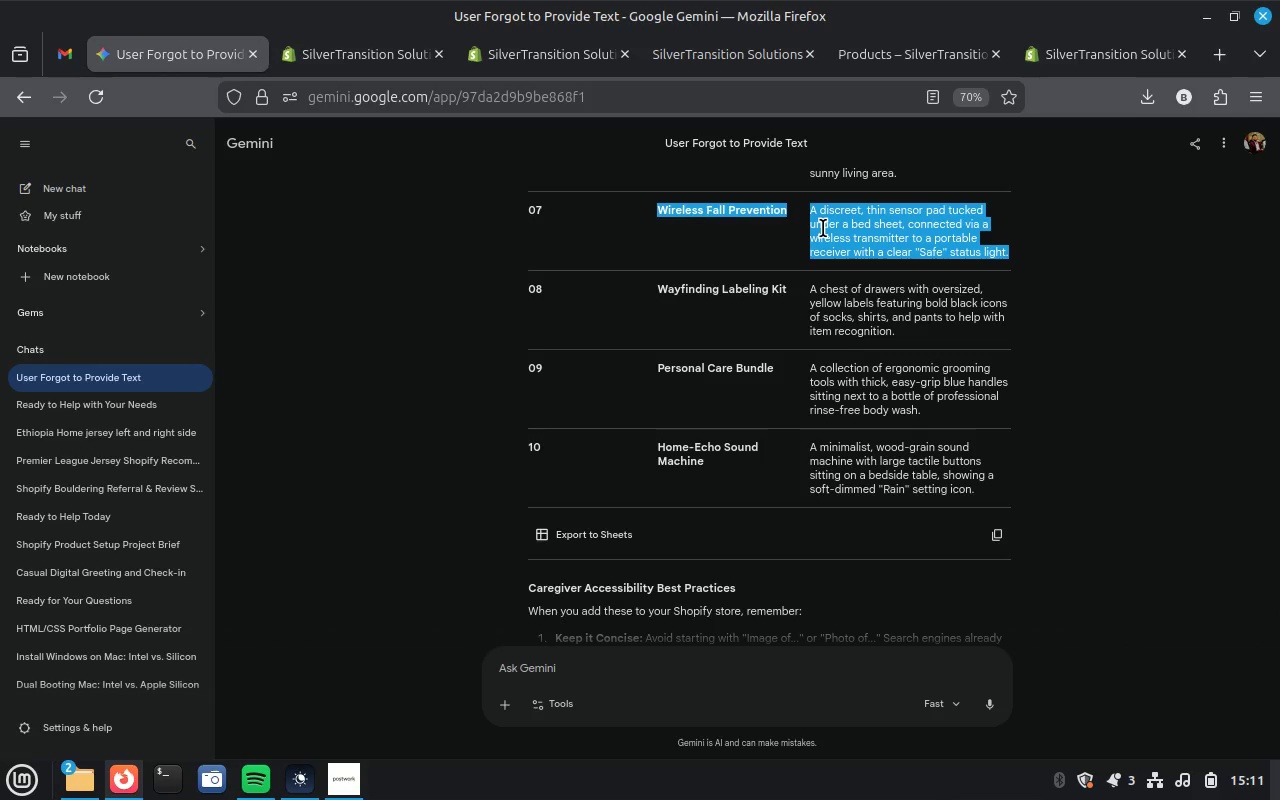 
key(Control+C)
 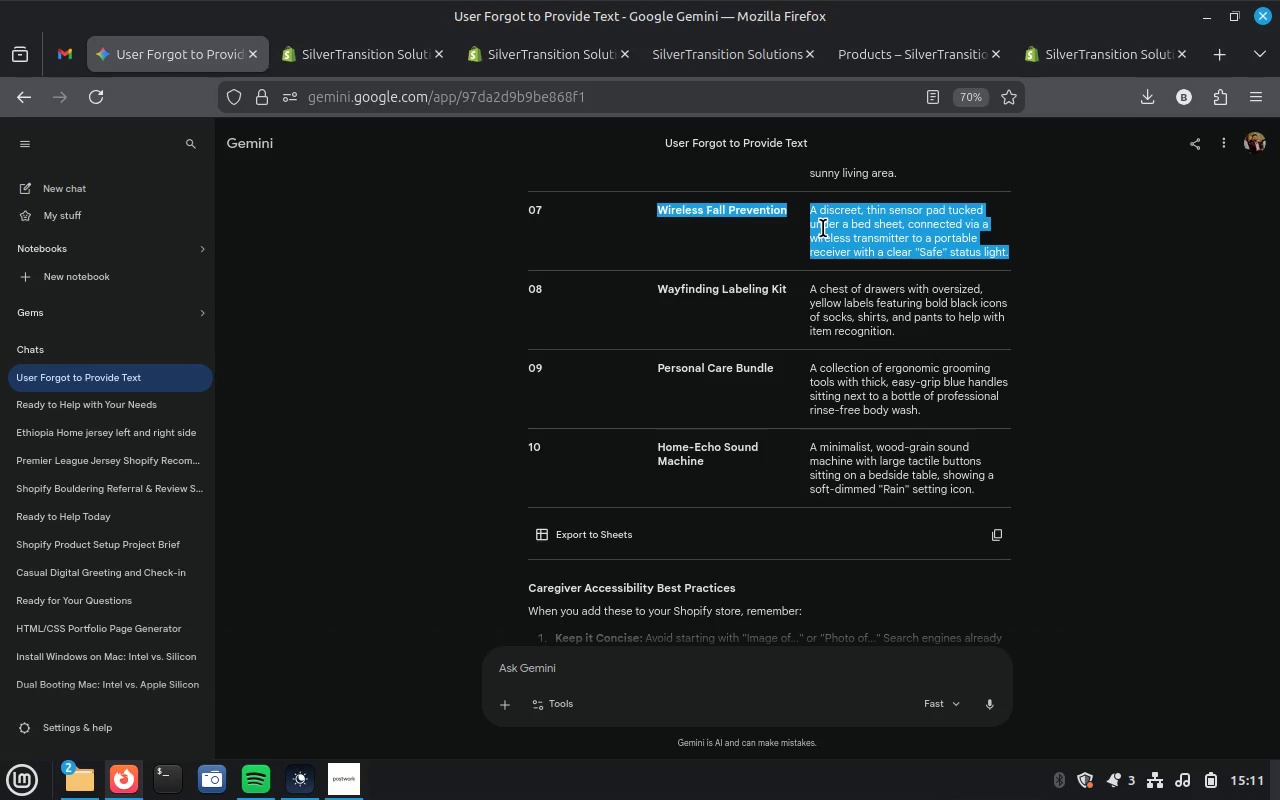 
key(Control+C)
 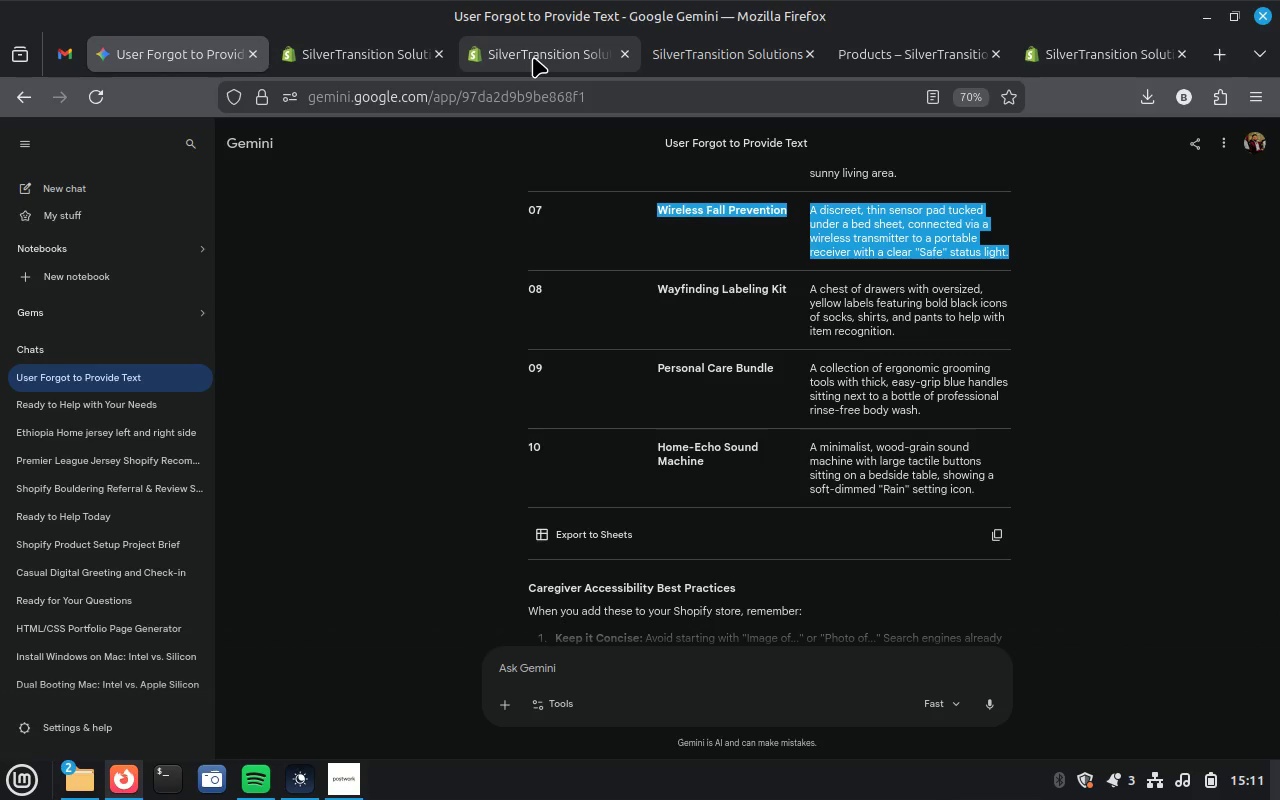 
left_click([533, 57])
 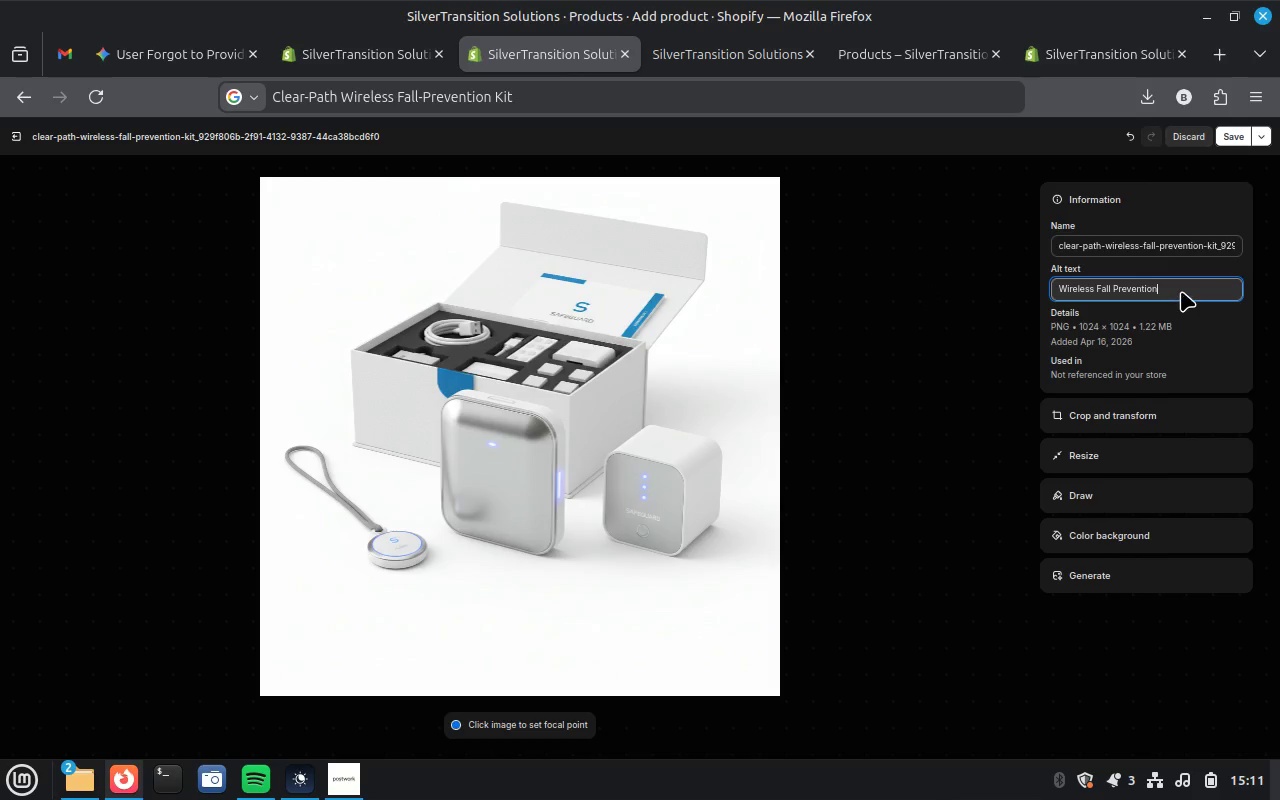 
left_click([1181, 291])
 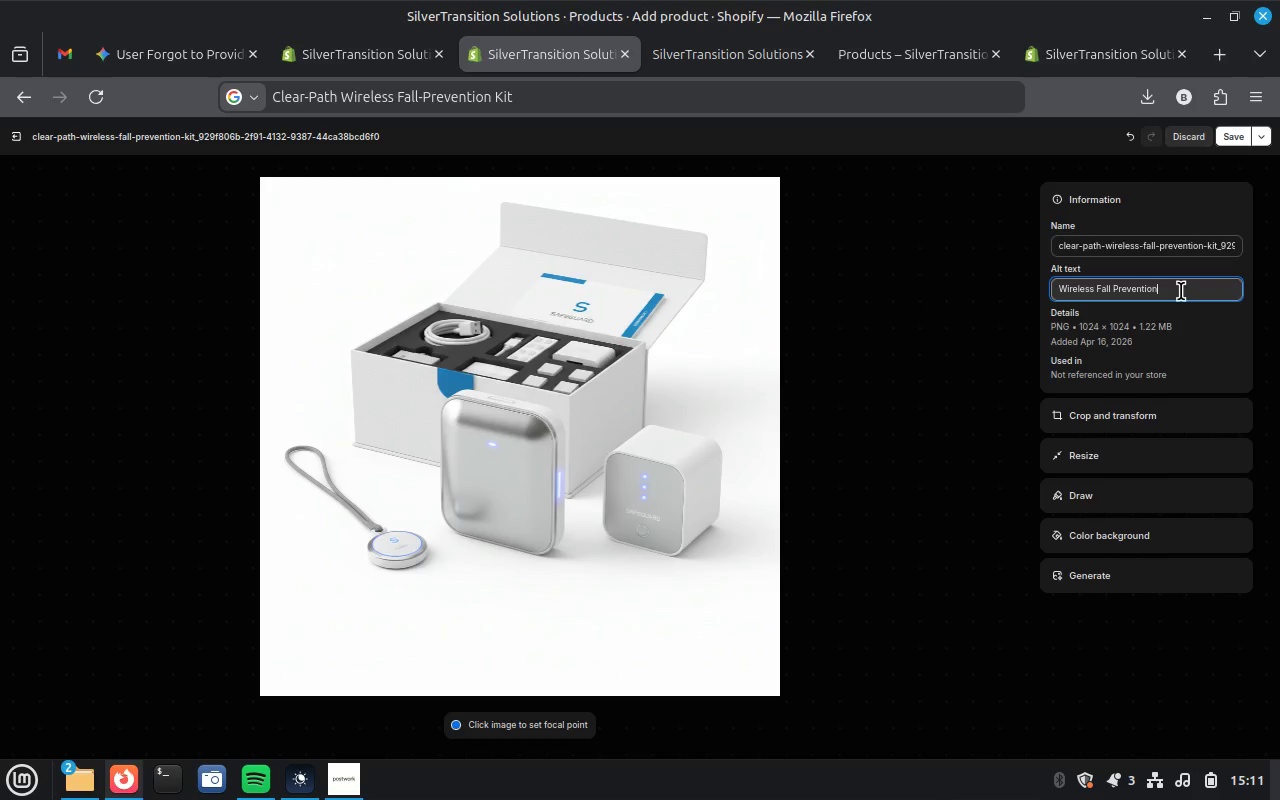 
key(Control+A)
 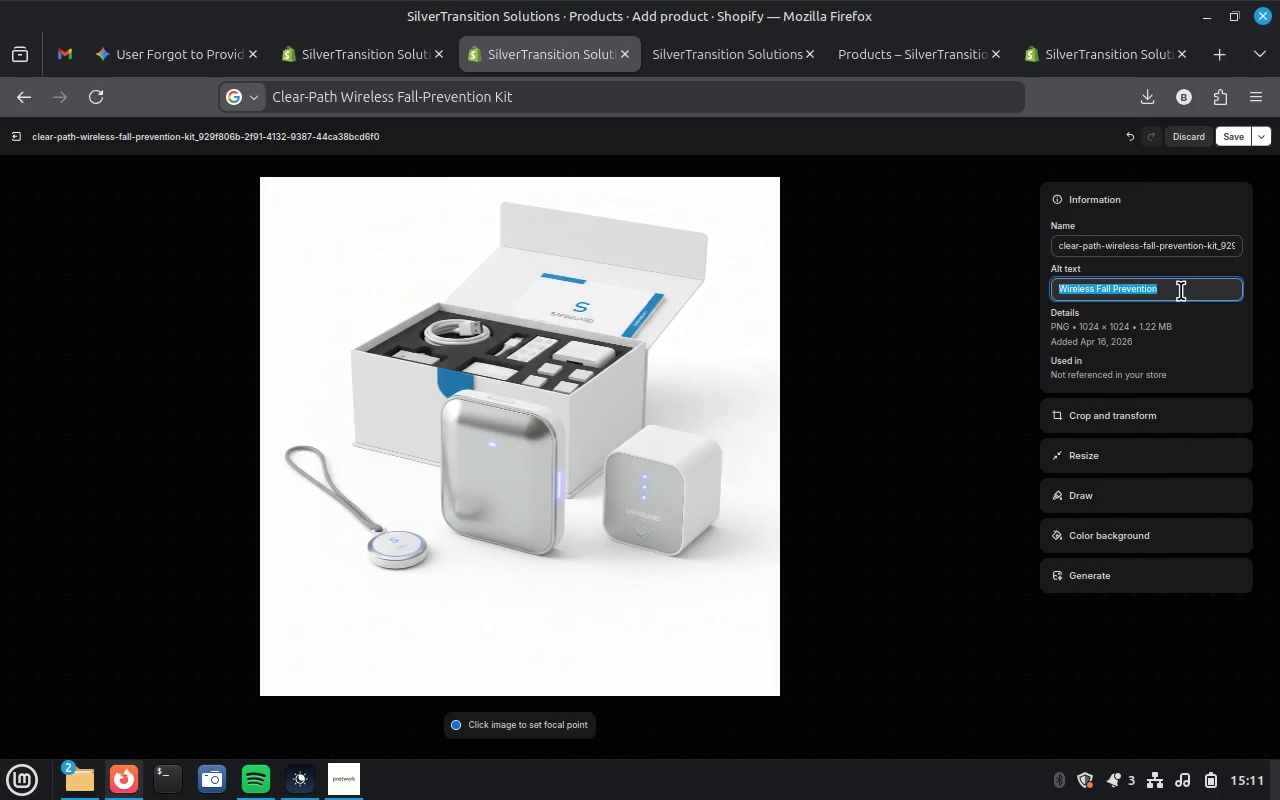 
key(Control+V)
 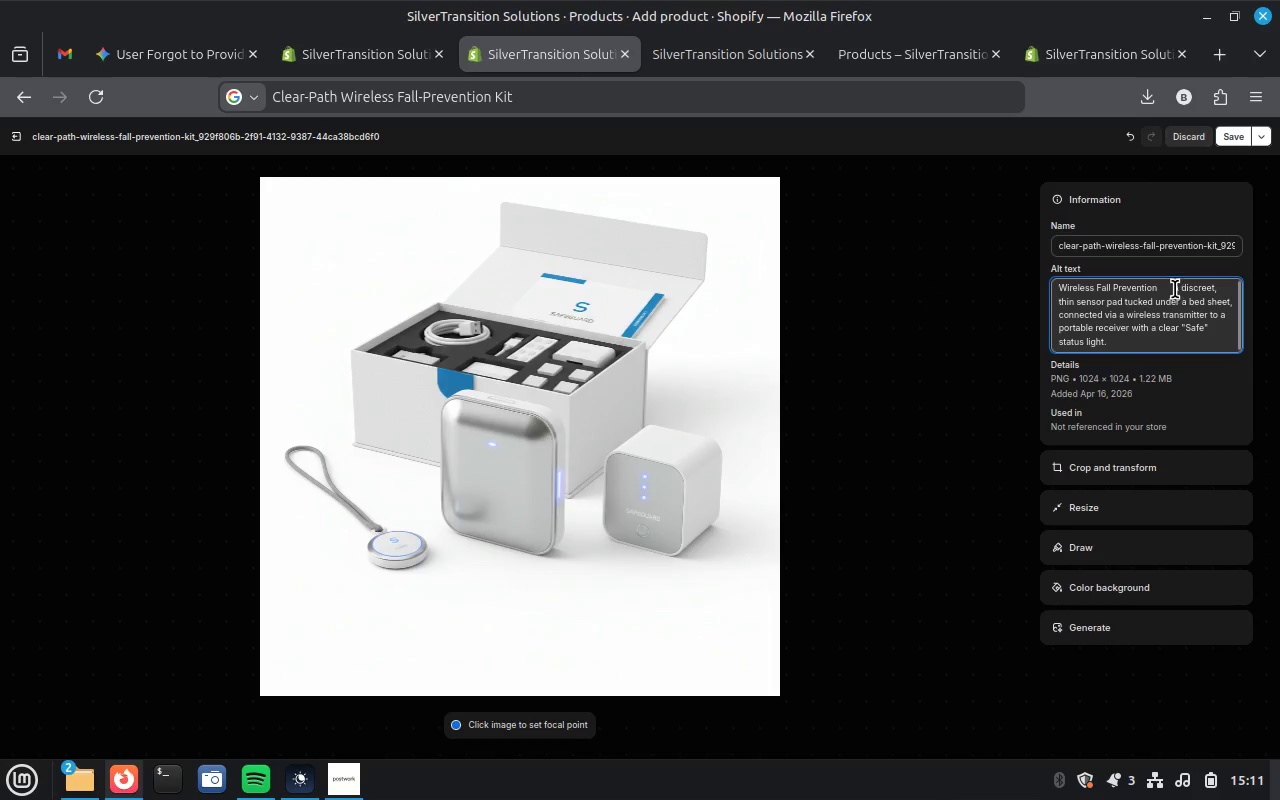 
left_click_drag(start_coordinate=[1174, 288], to_coordinate=[1082, 284])
 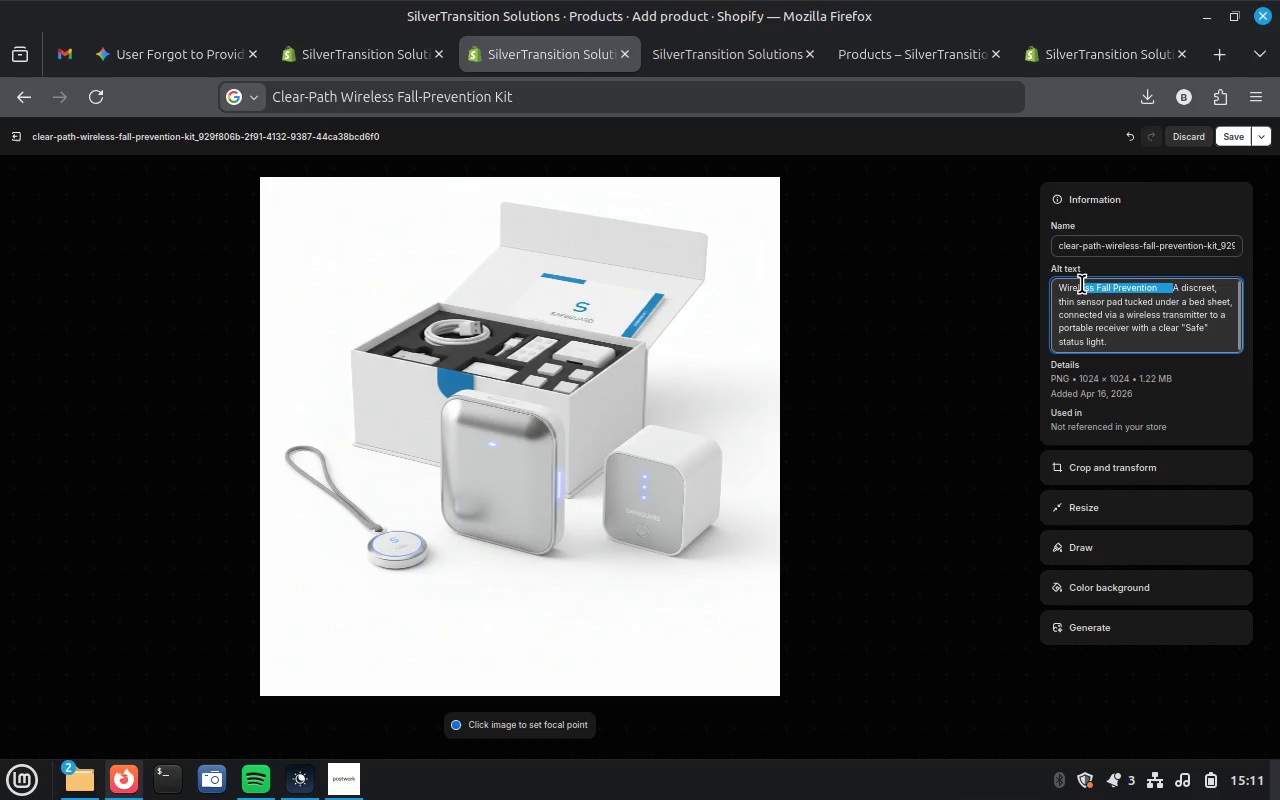 
key(Control+X)
 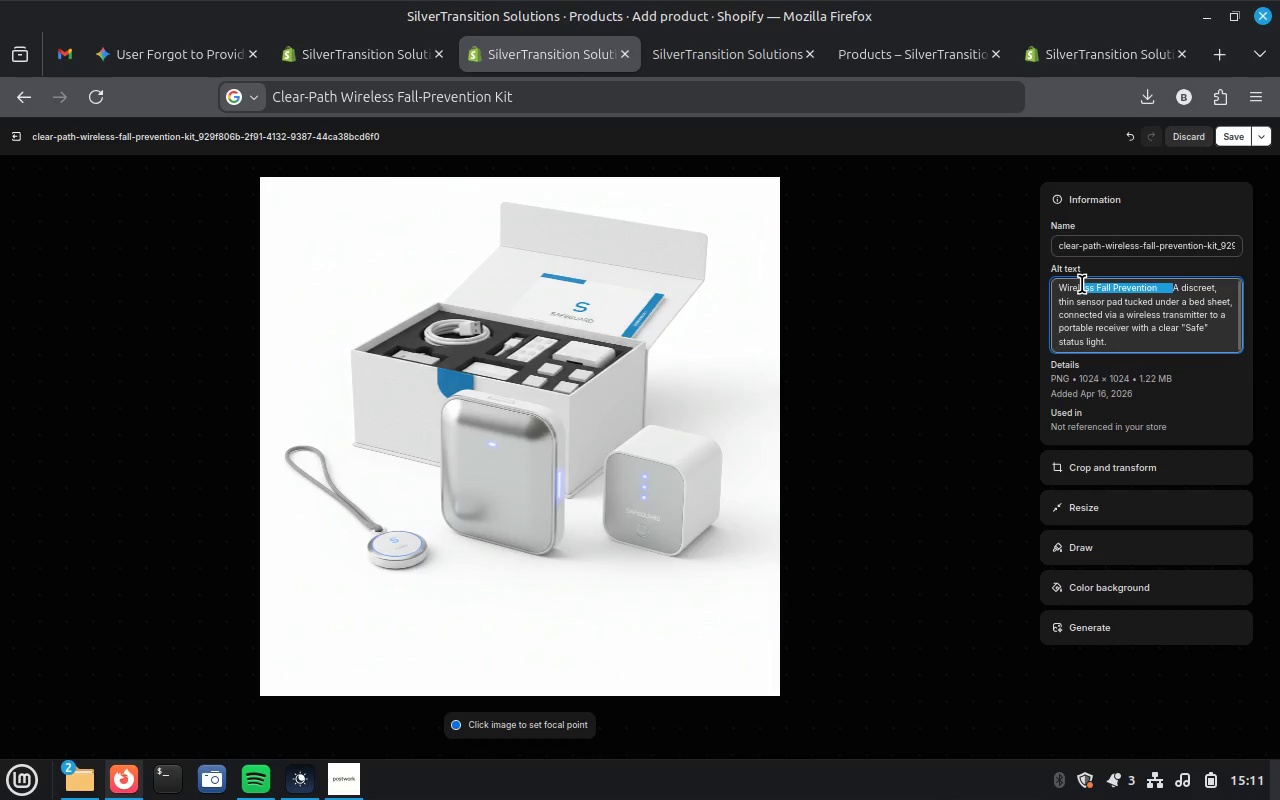 
hold_key(key=X, duration=0.39)
 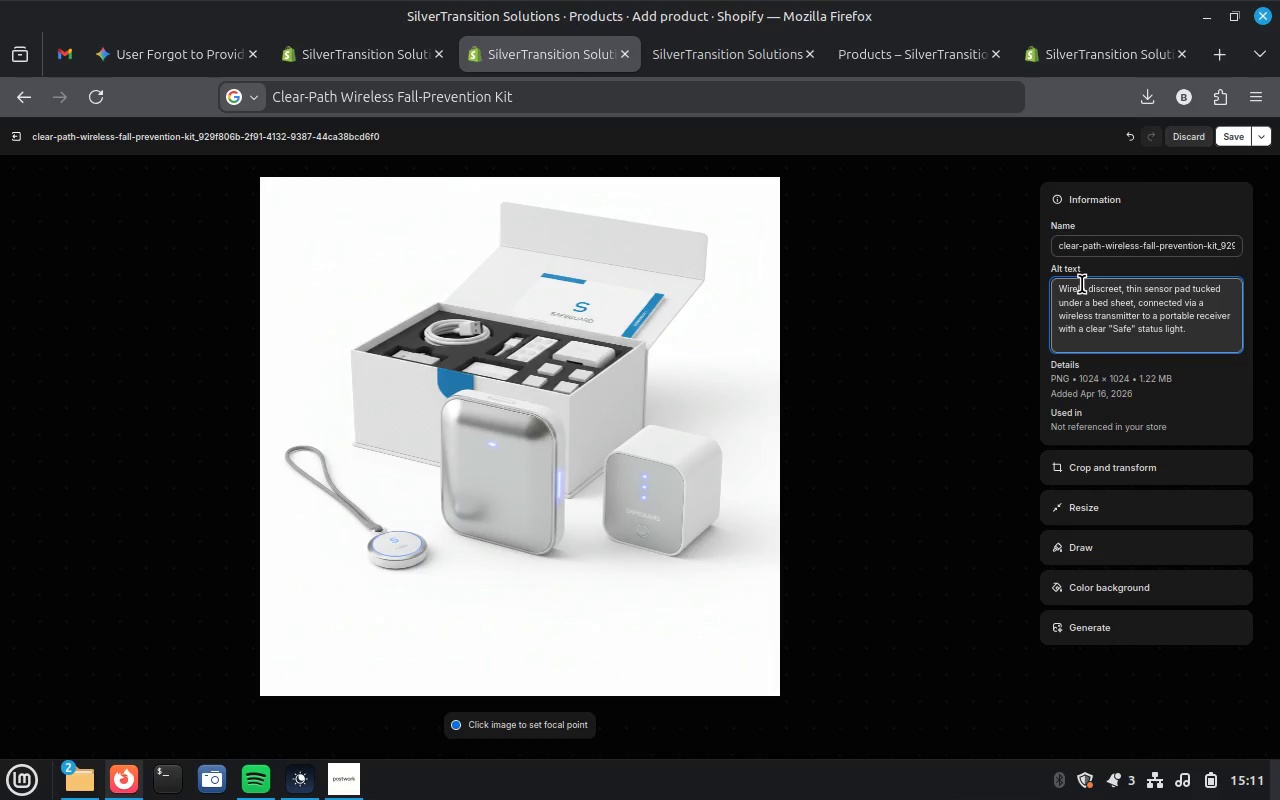 
key(Control+Z)
 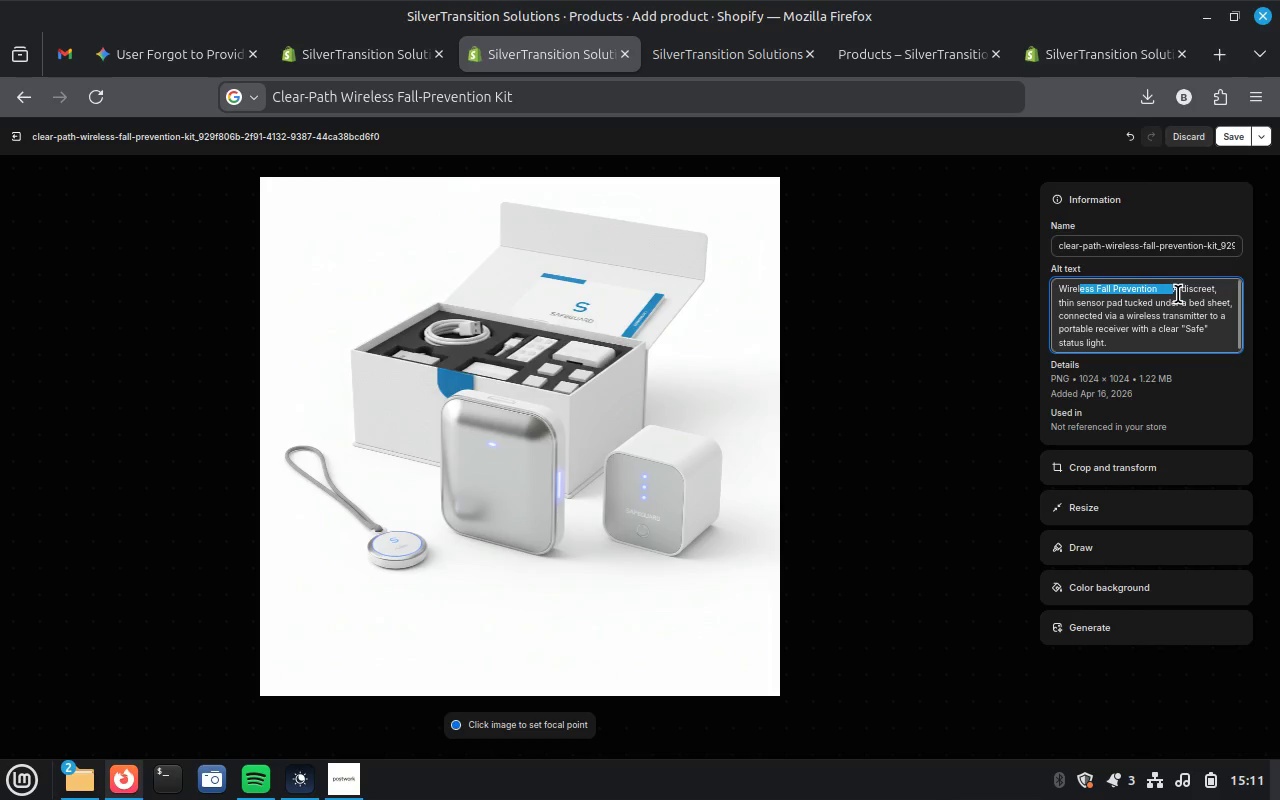 
left_click([1176, 293])
 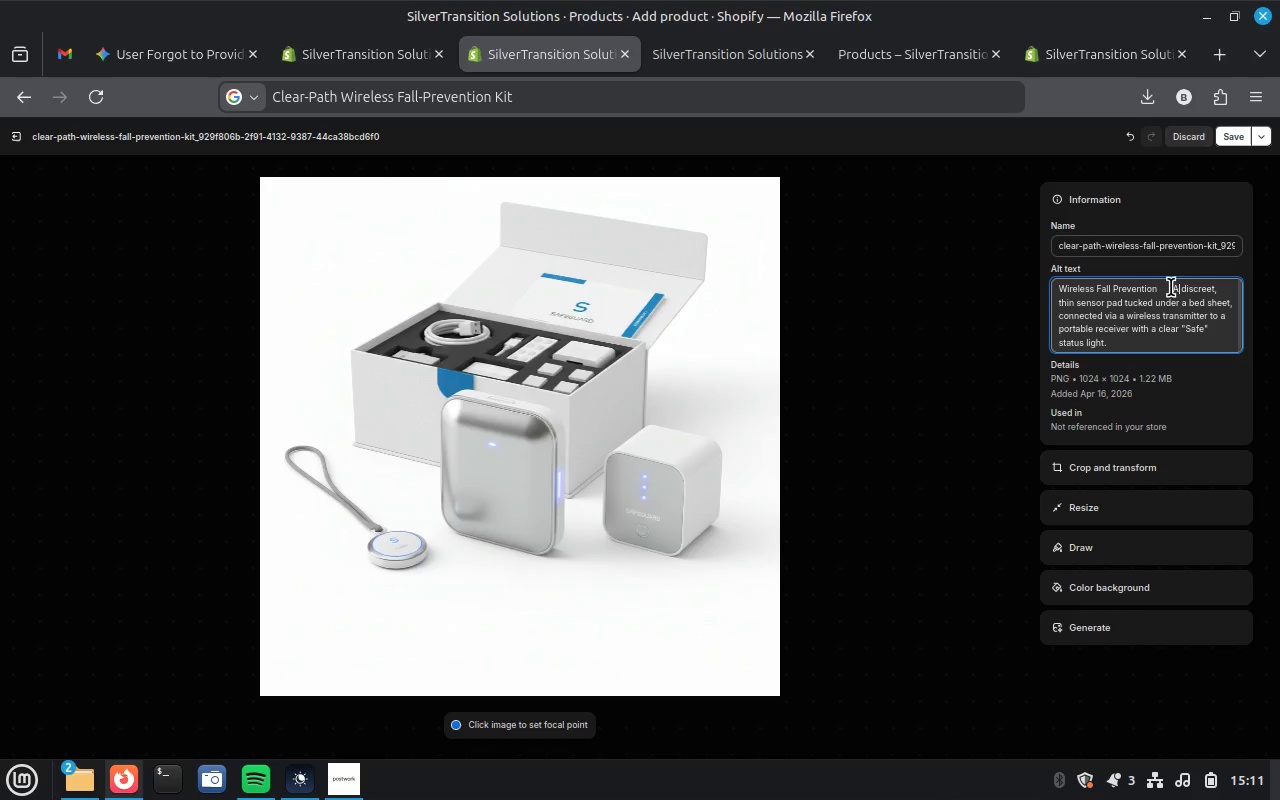 
left_click_drag(start_coordinate=[1171, 287], to_coordinate=[1044, 284])
 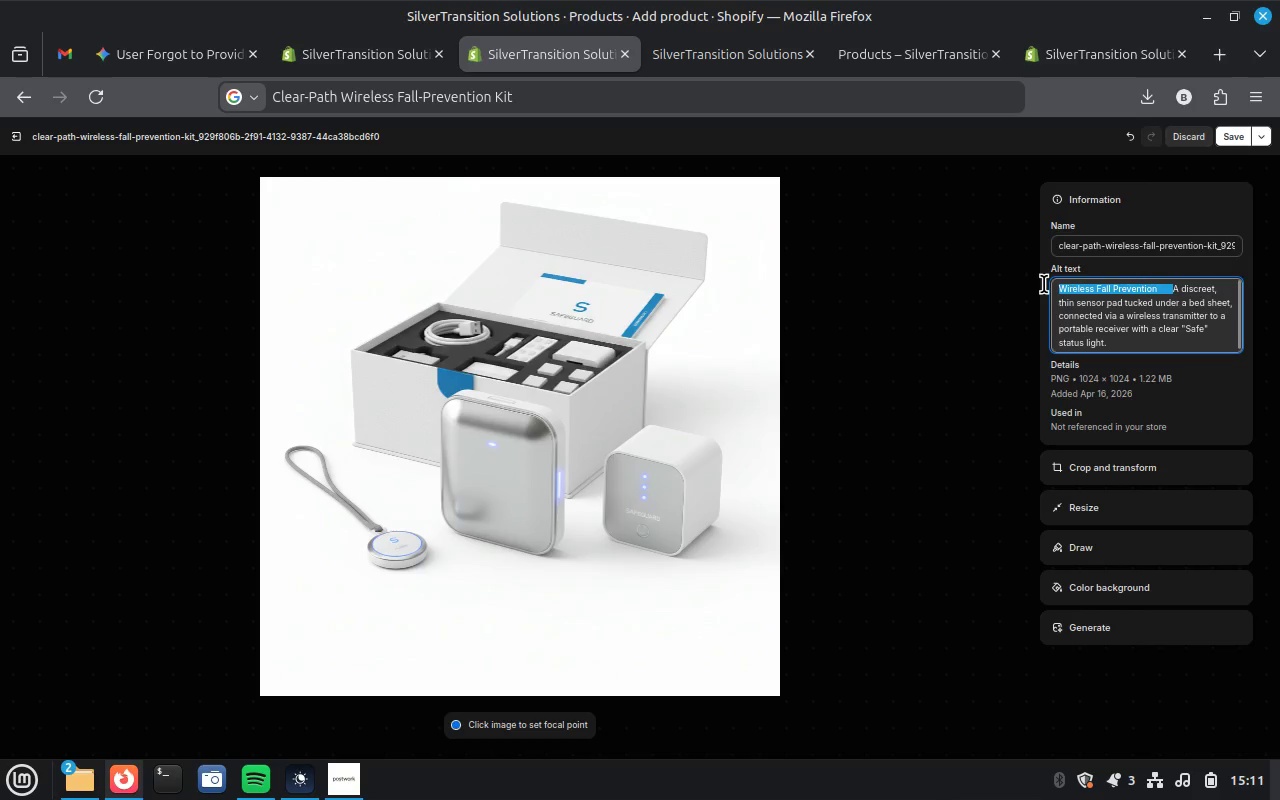 
key(Control+X)
 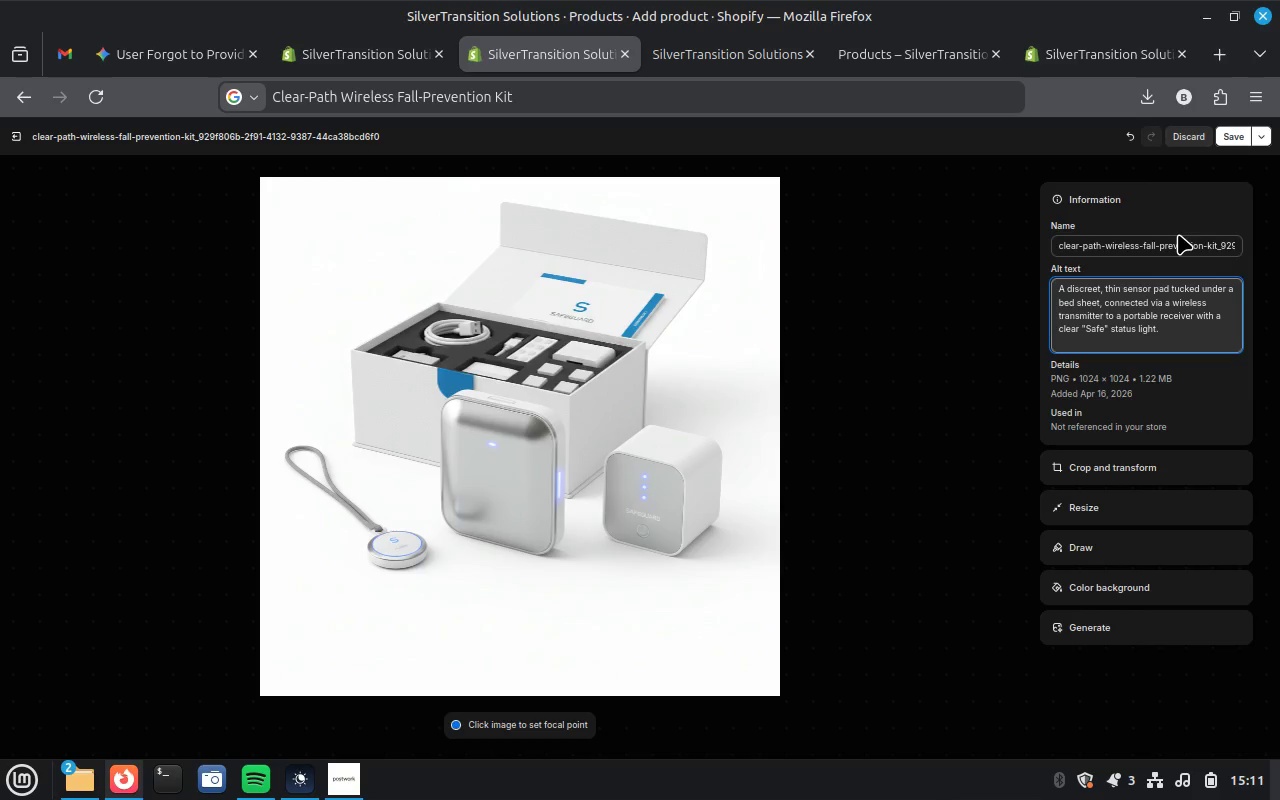 
left_click([1159, 244])
 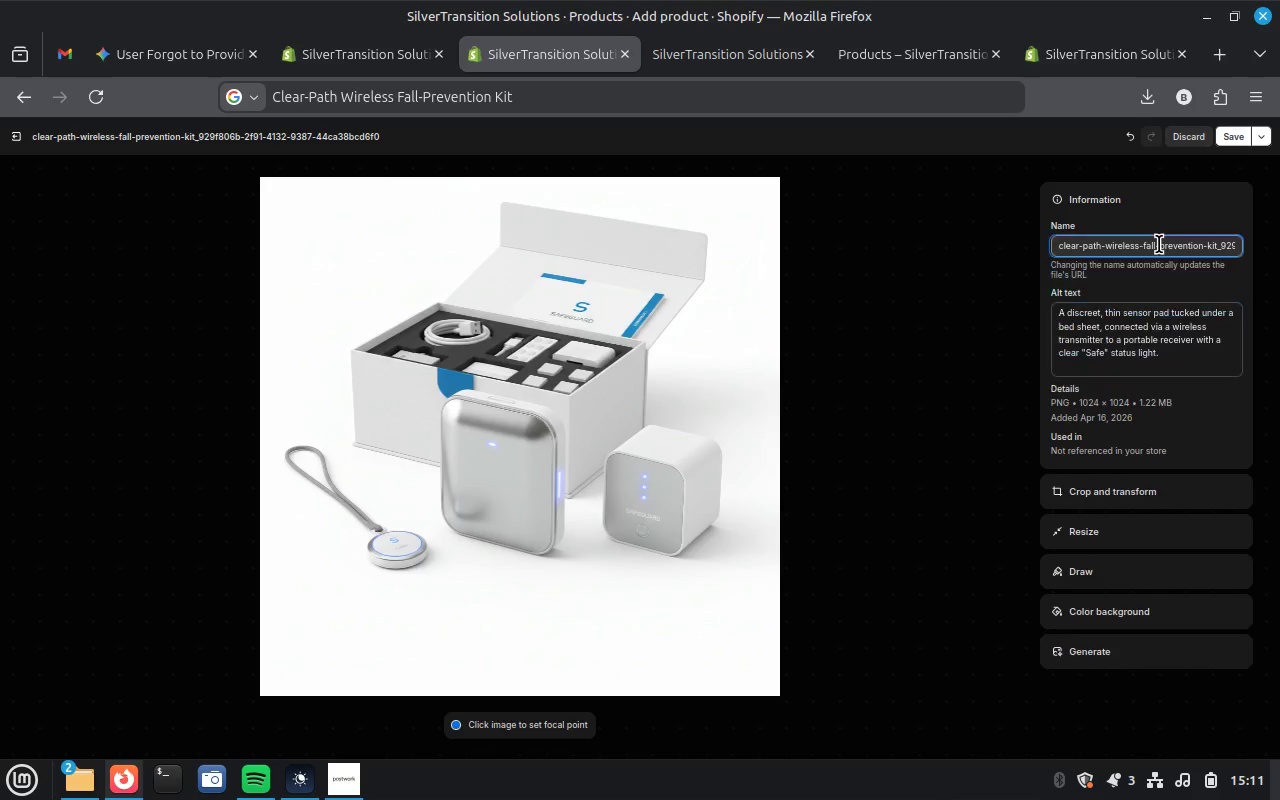 
key(Control+A)
 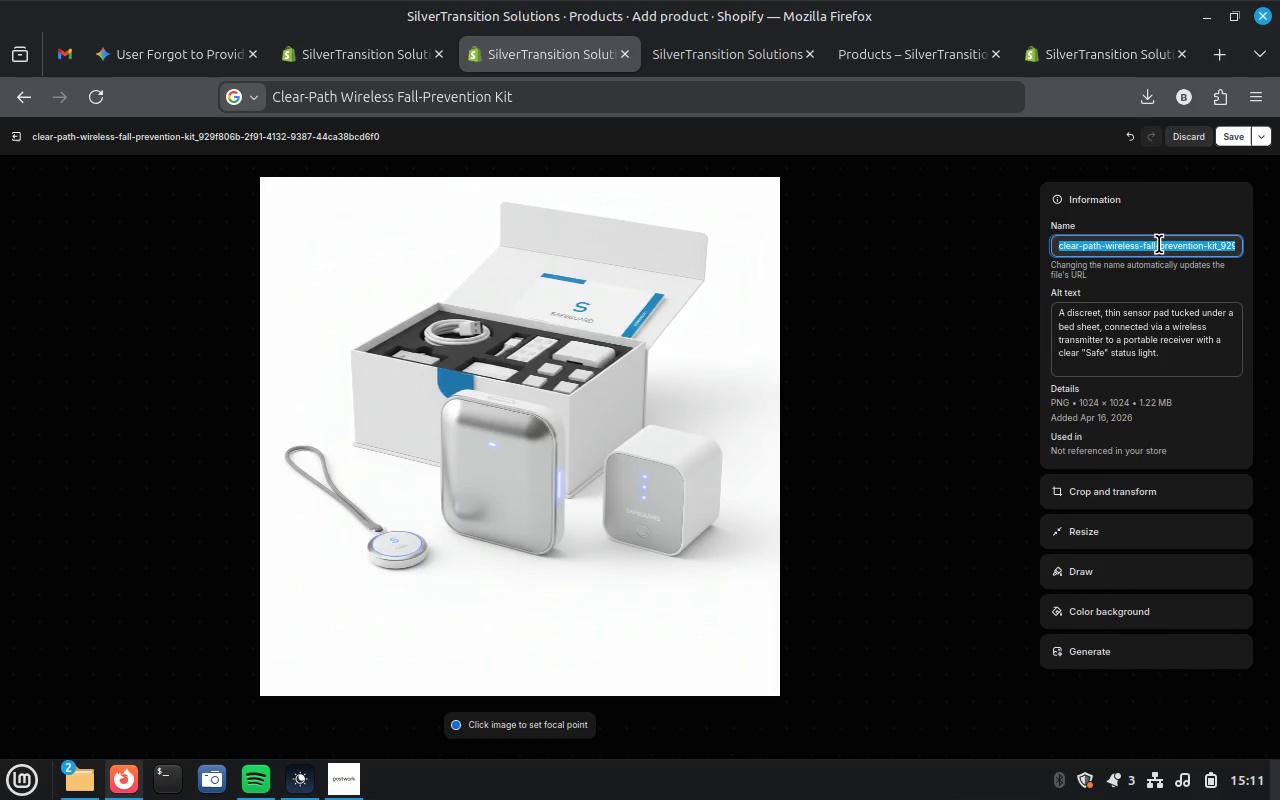 
key(Control+V)
 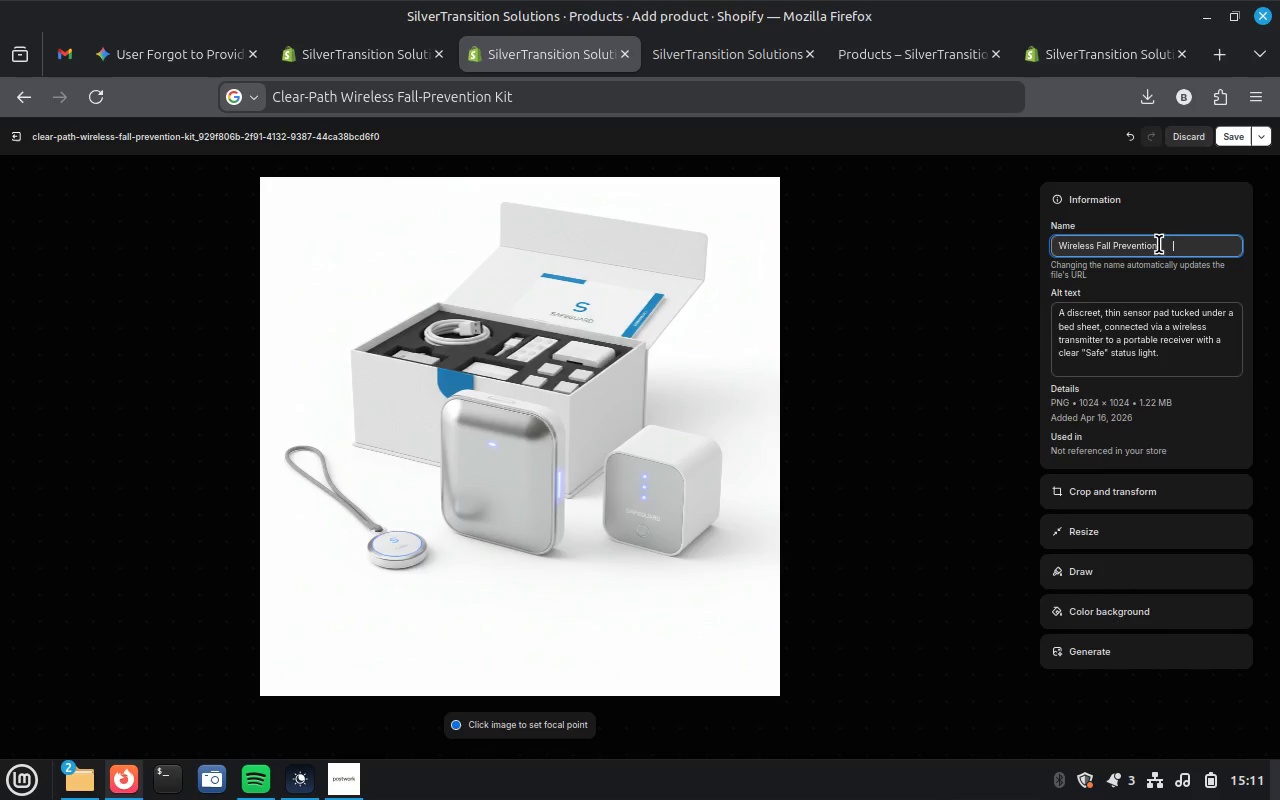 
key(Backspace)
 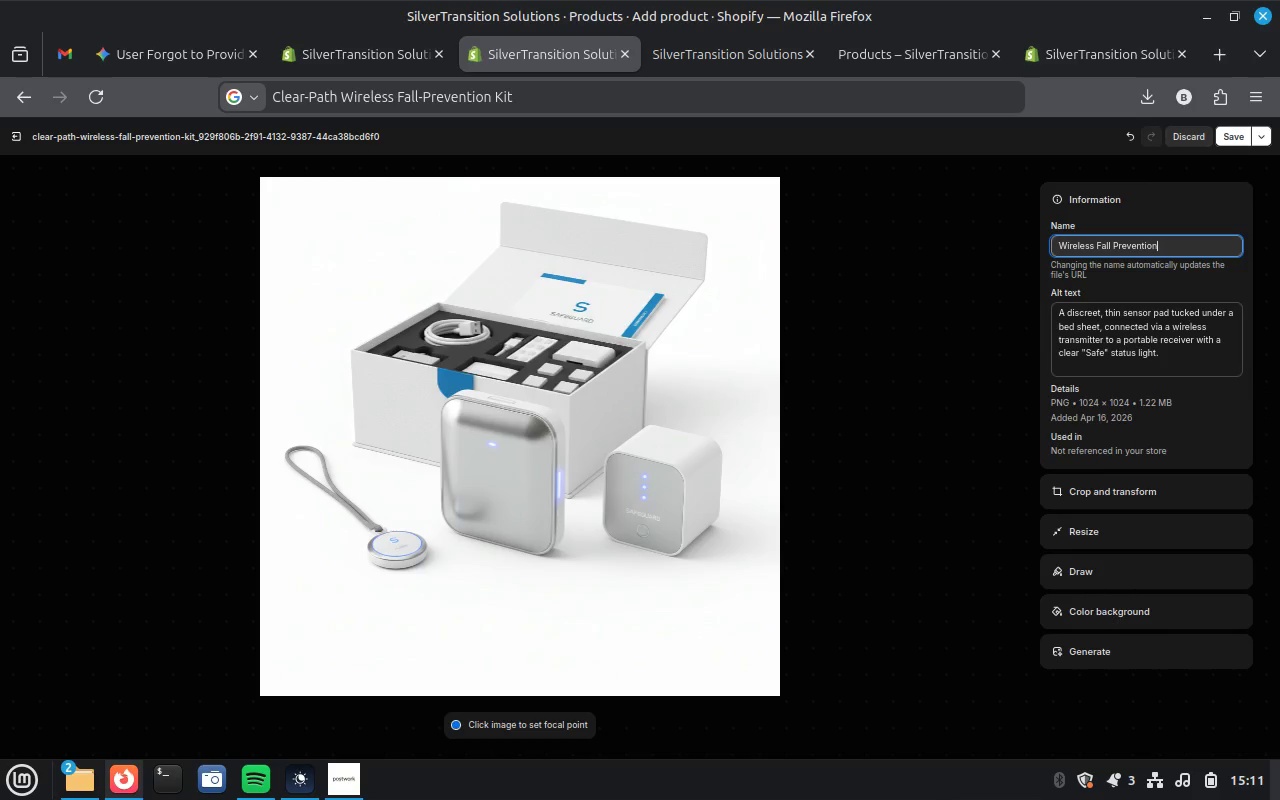 
key(Minus)
 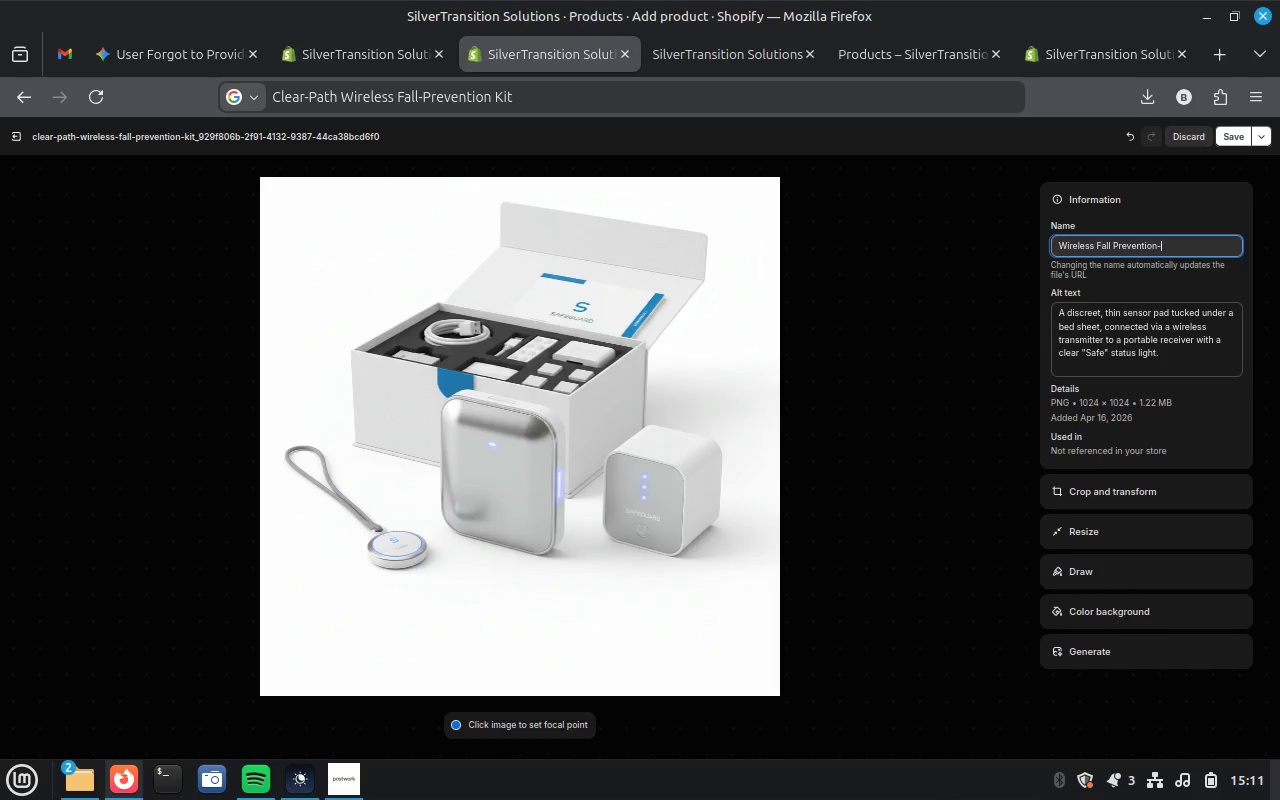 
key(2)
 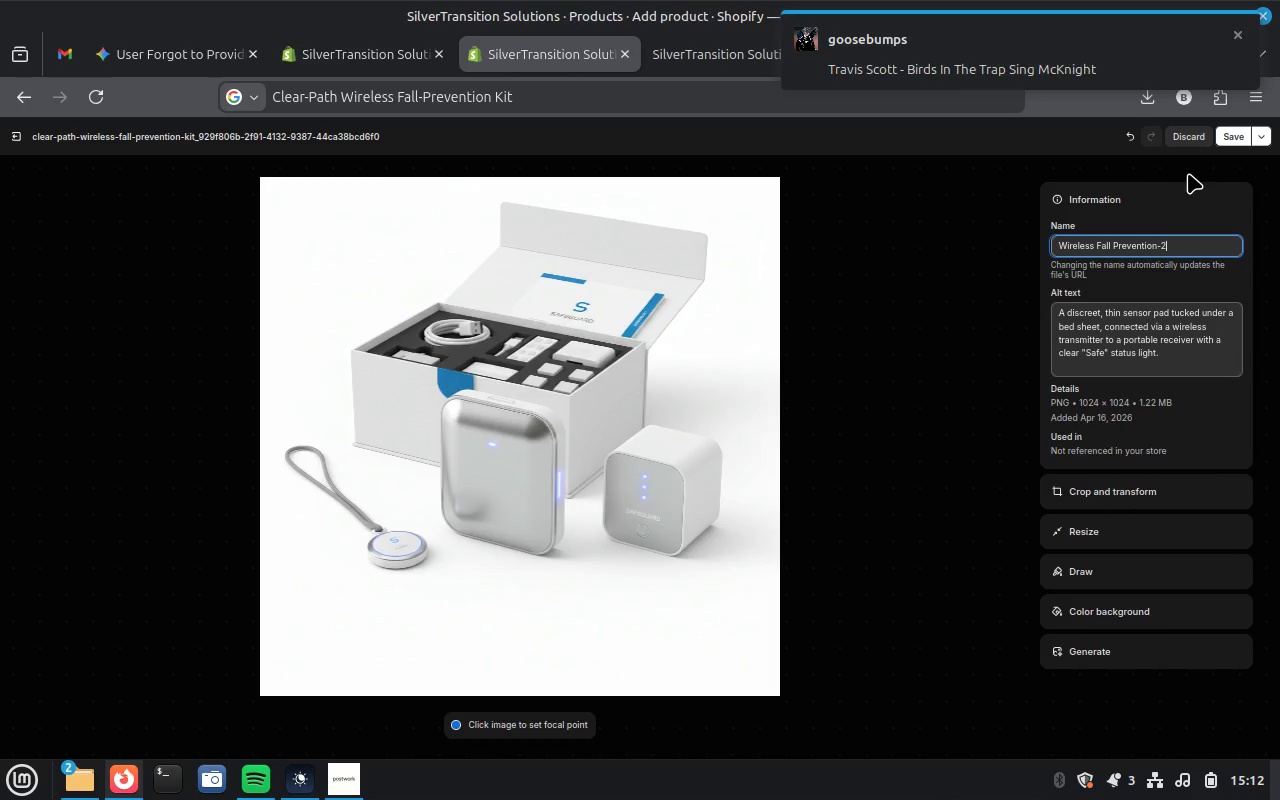 
left_click([1233, 137])
 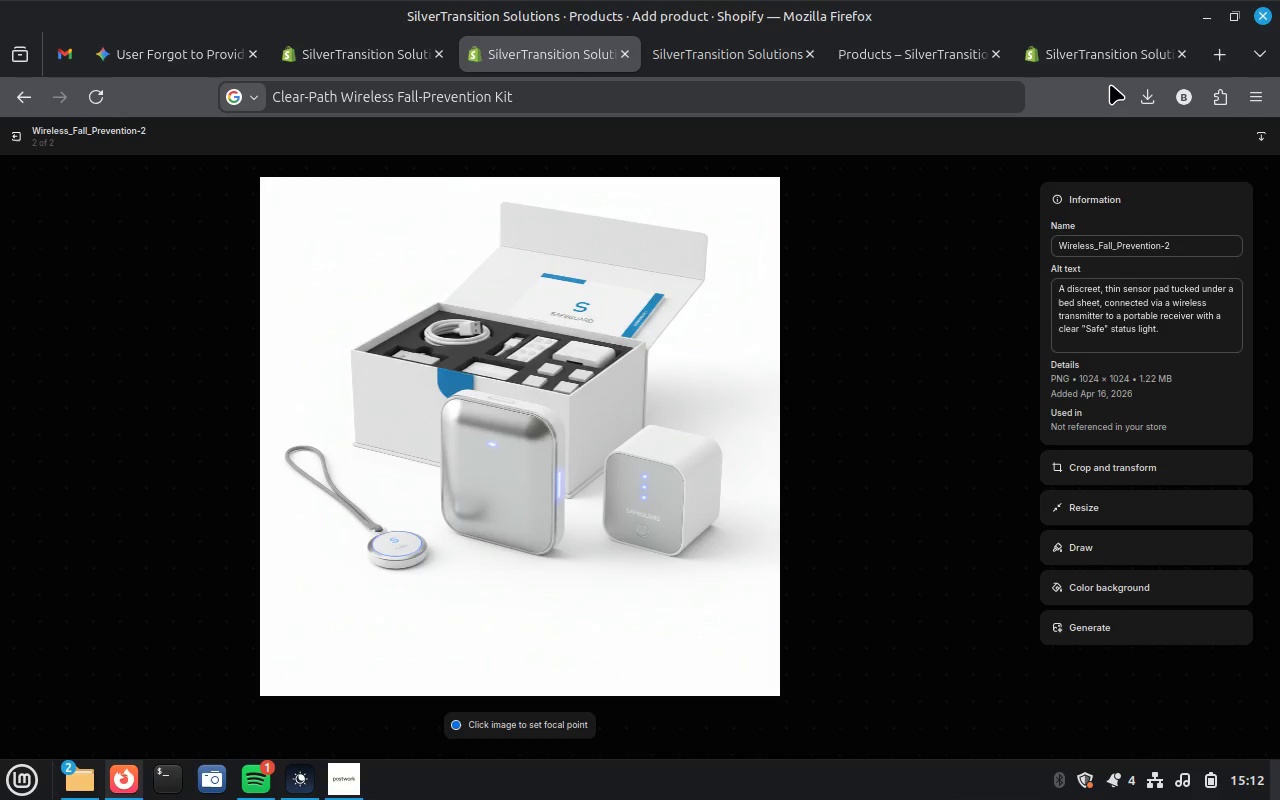 
wait(11.94)
 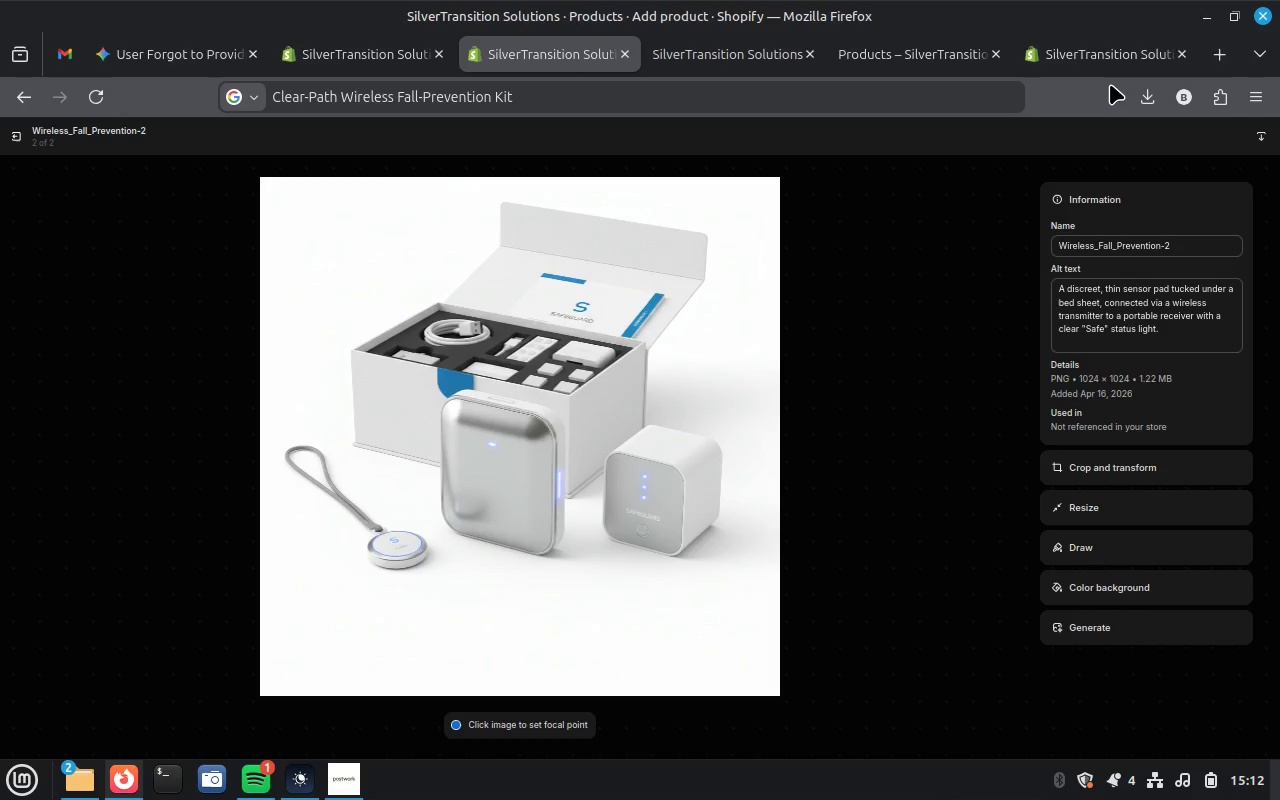 
left_click([19, 136])
 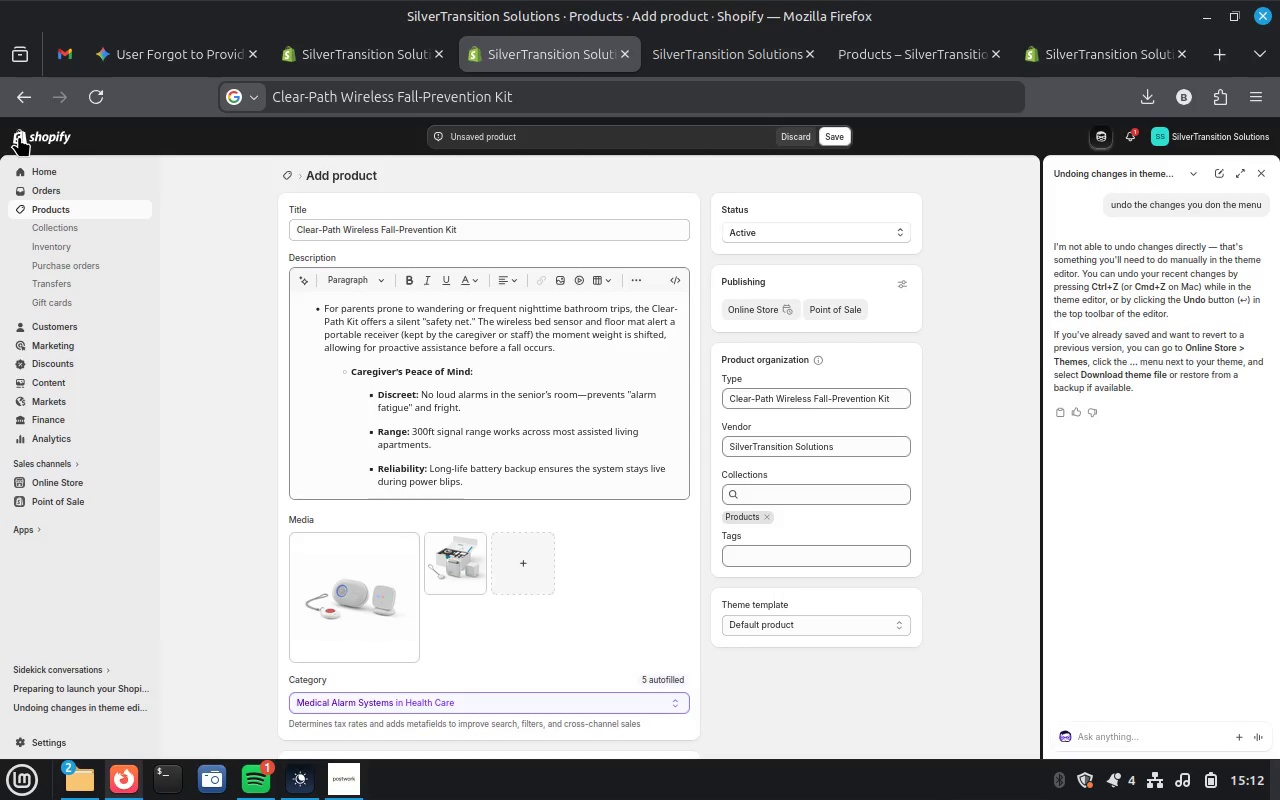 
left_click([338, 64])
 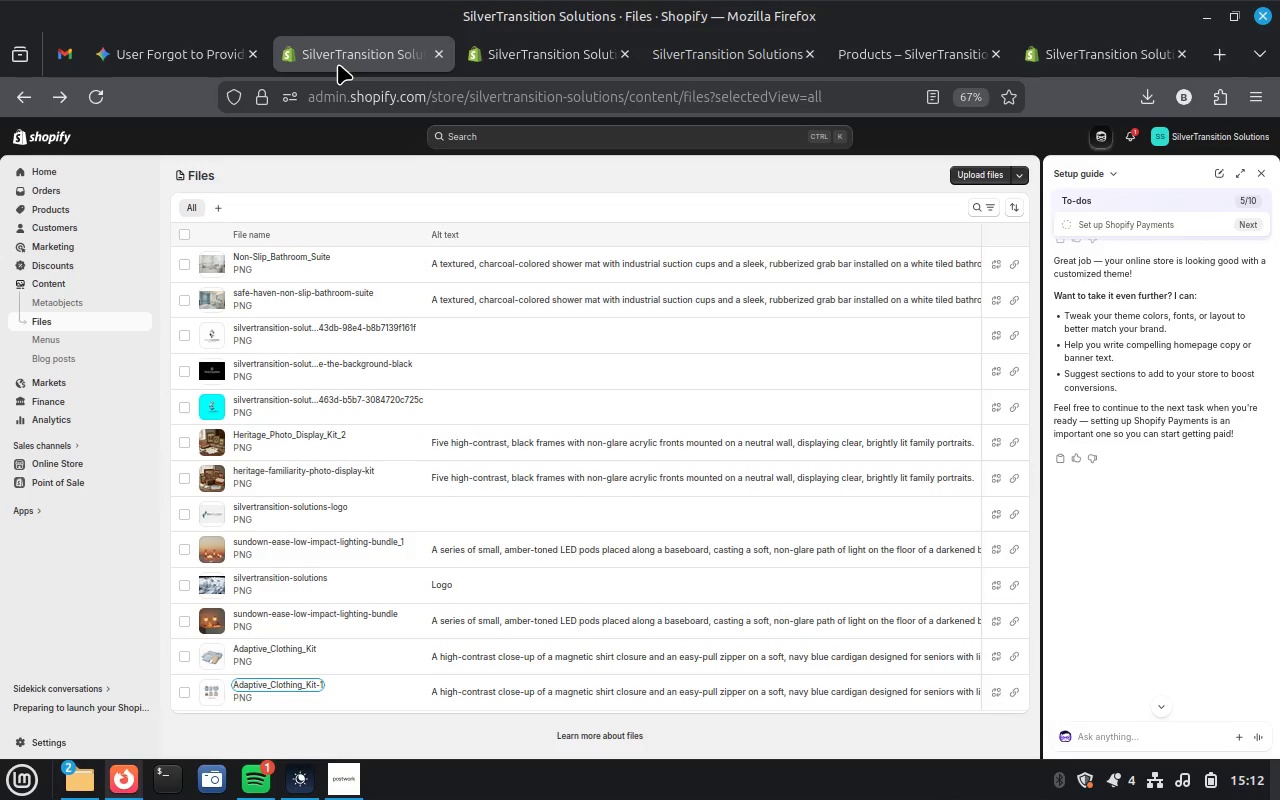 
wait(6.1)
 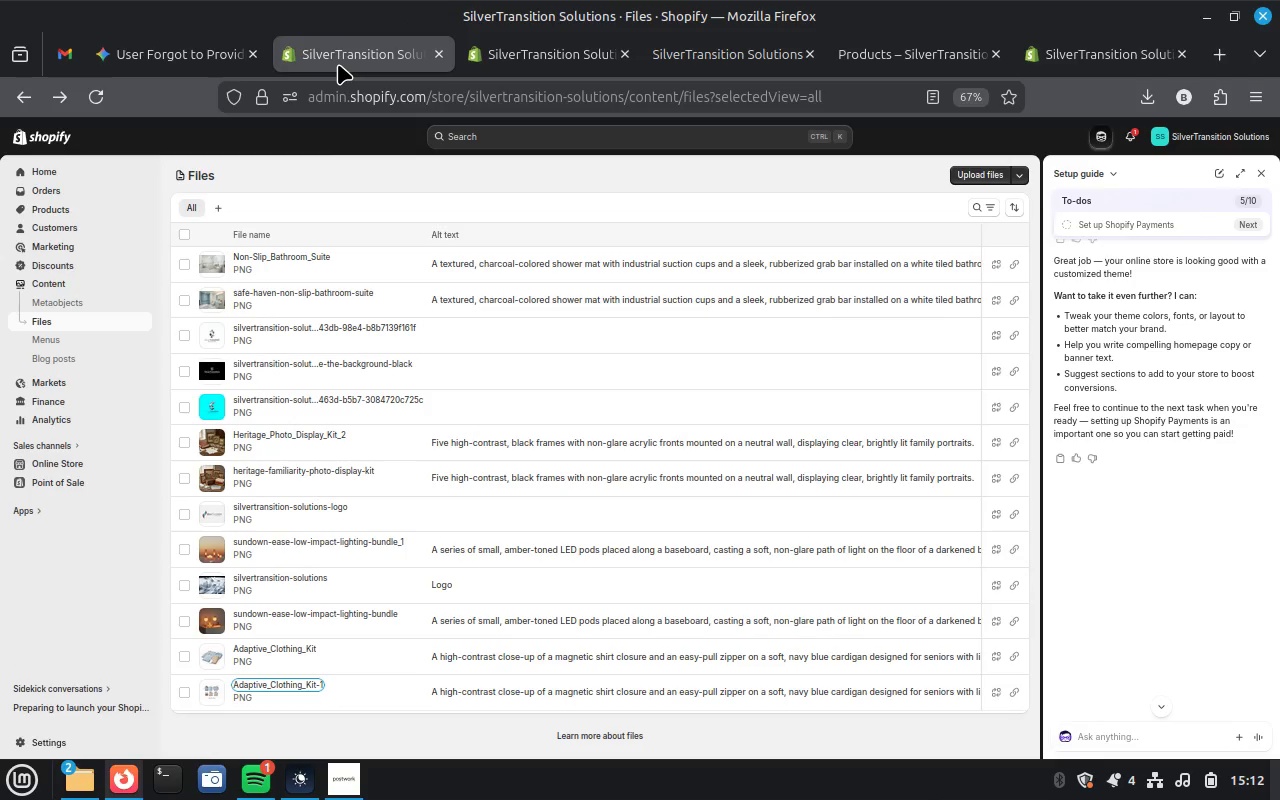 
scroll: coordinate [512, 416], scroll_direction: down, amount: 5.0
 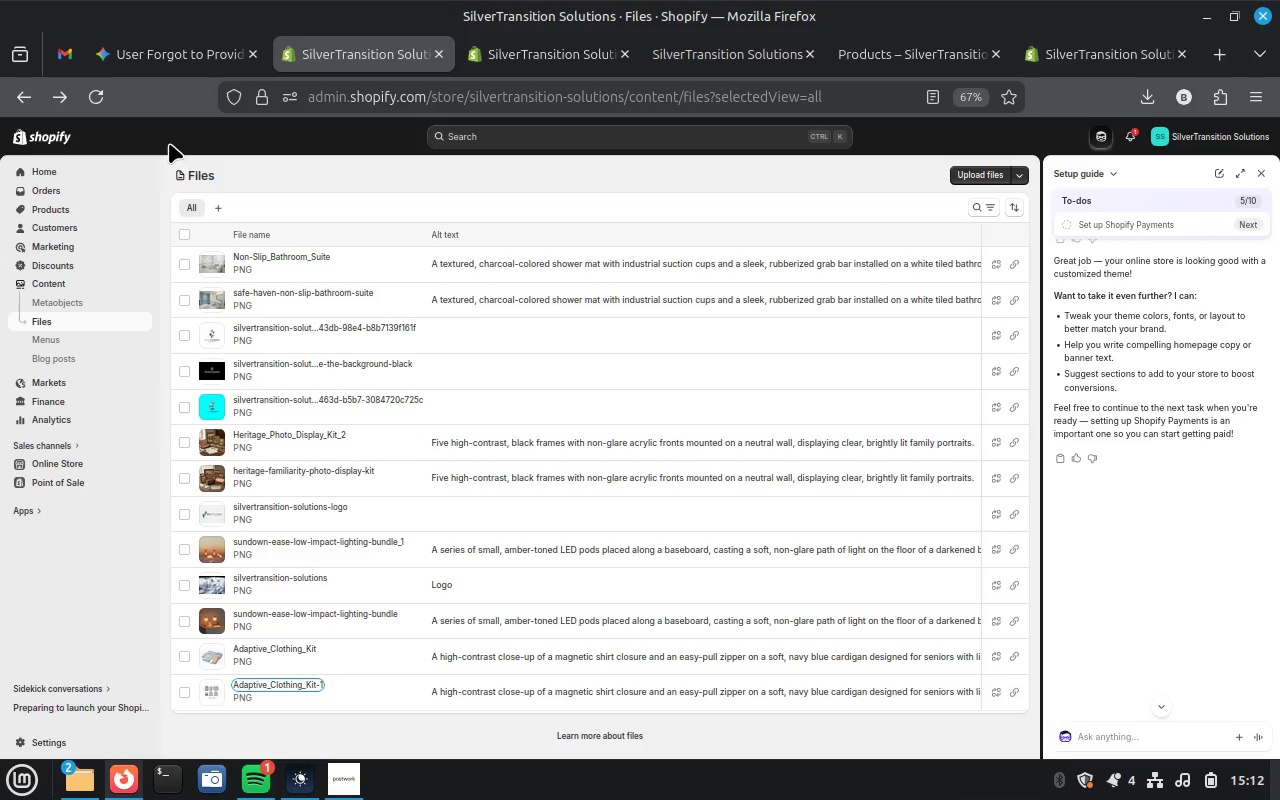 
left_click([100, 96])
 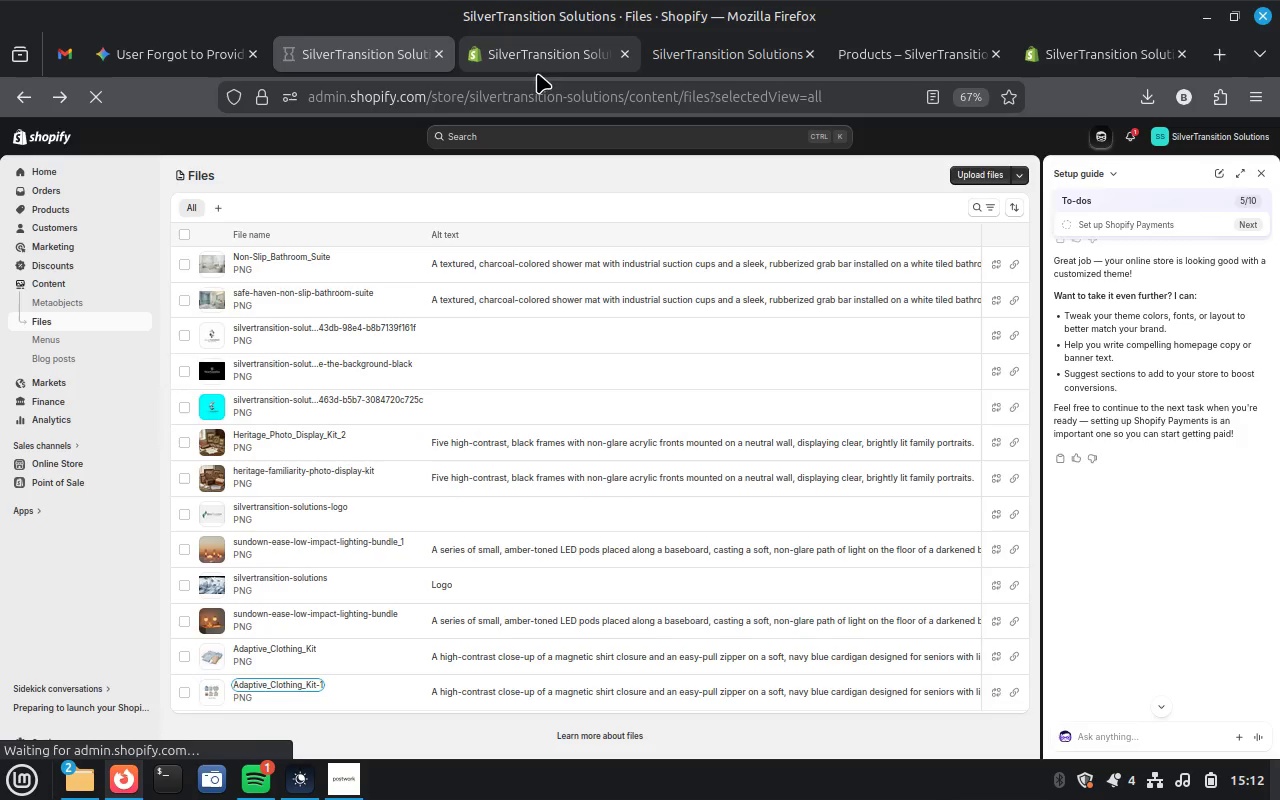 
left_click([555, 61])
 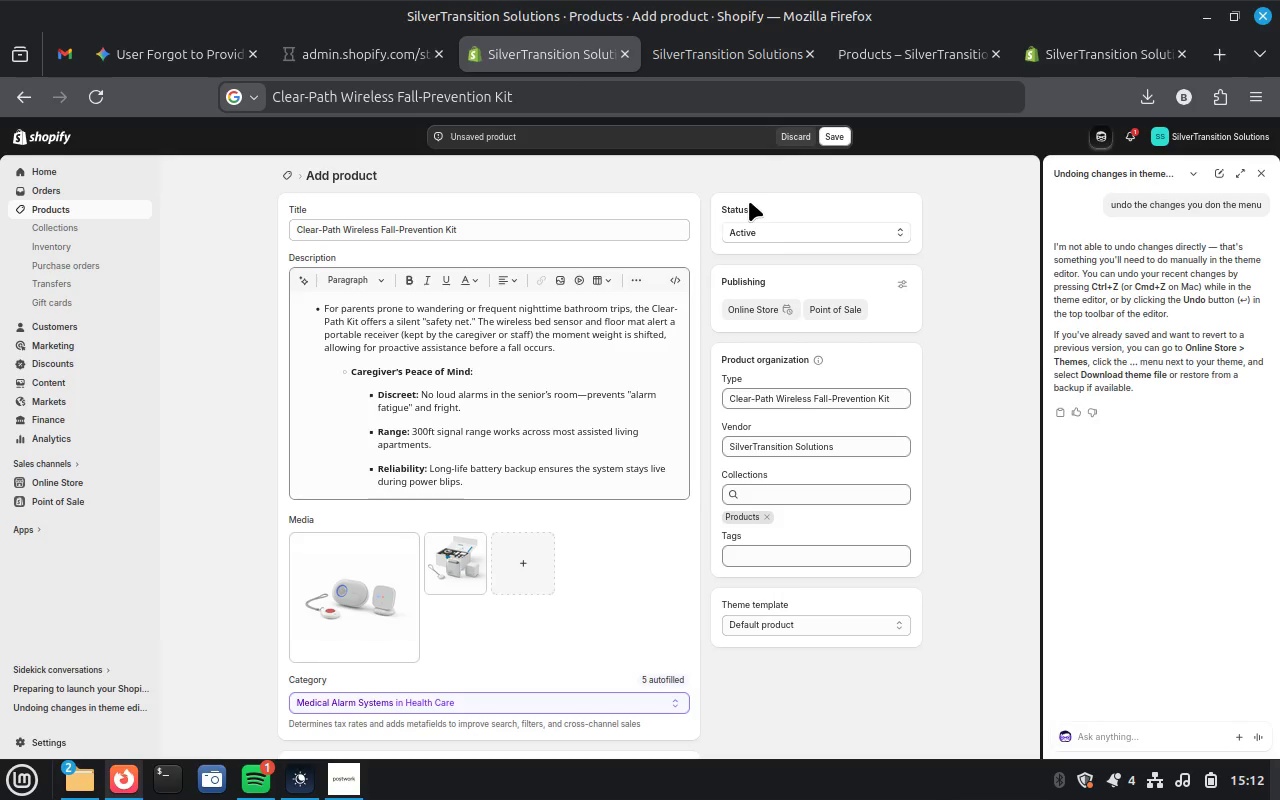 
scroll: coordinate [720, 402], scroll_direction: down, amount: 9.0
 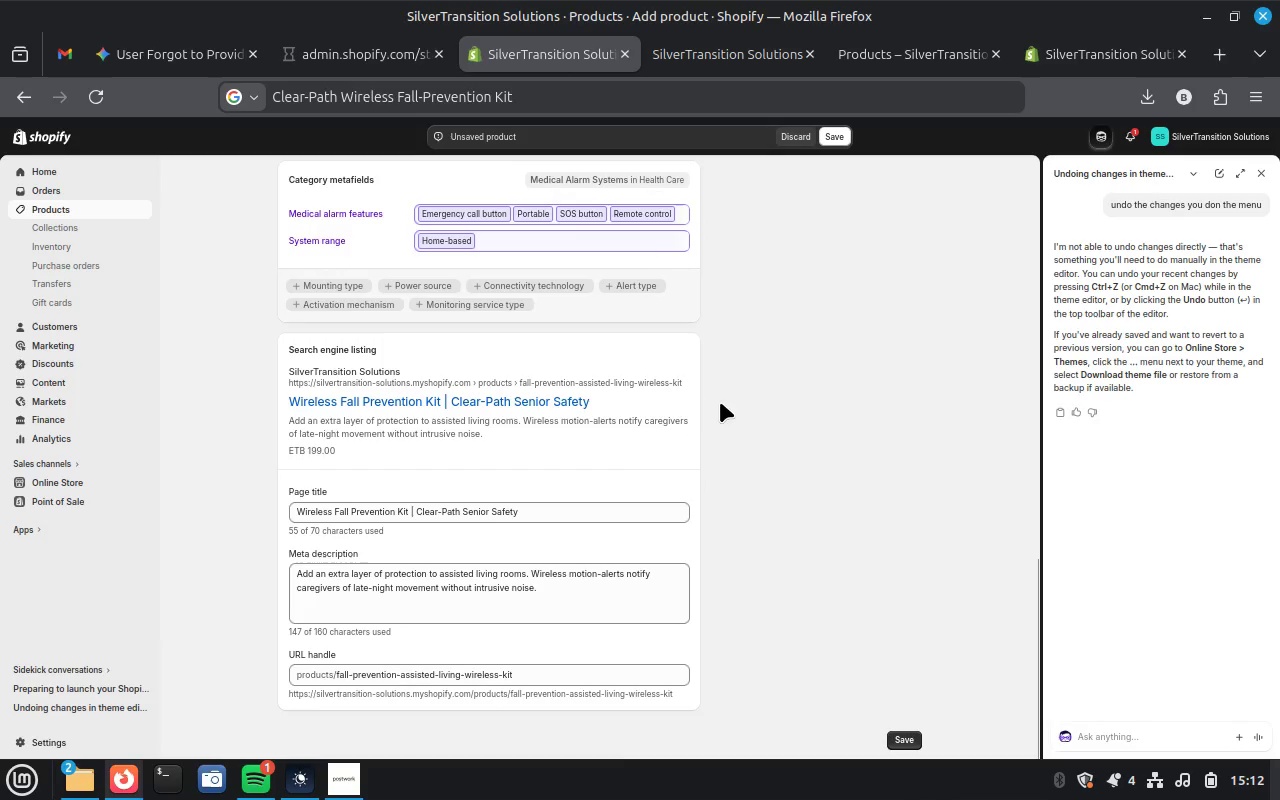 
scroll: coordinate [720, 402], scroll_direction: up, amount: 27.0
 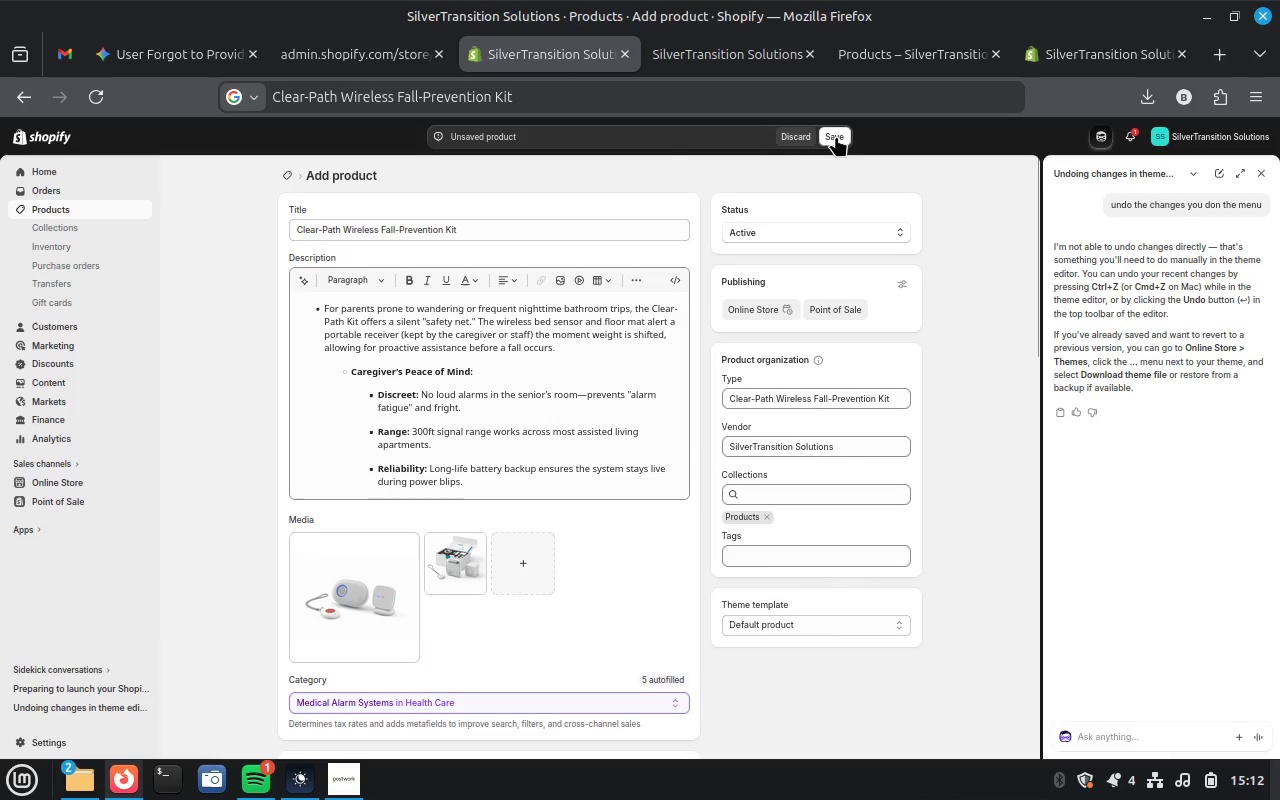 
left_click([836, 136])
 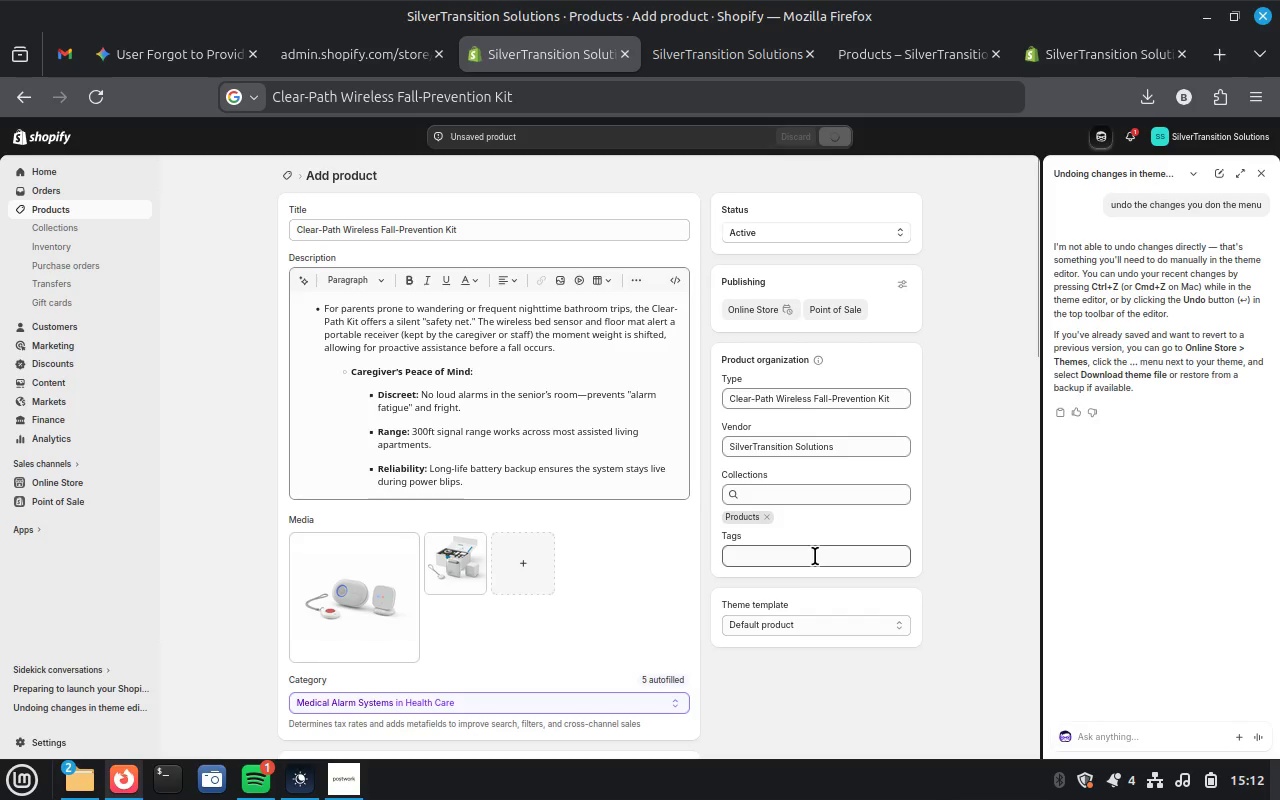 
wait(15.68)
 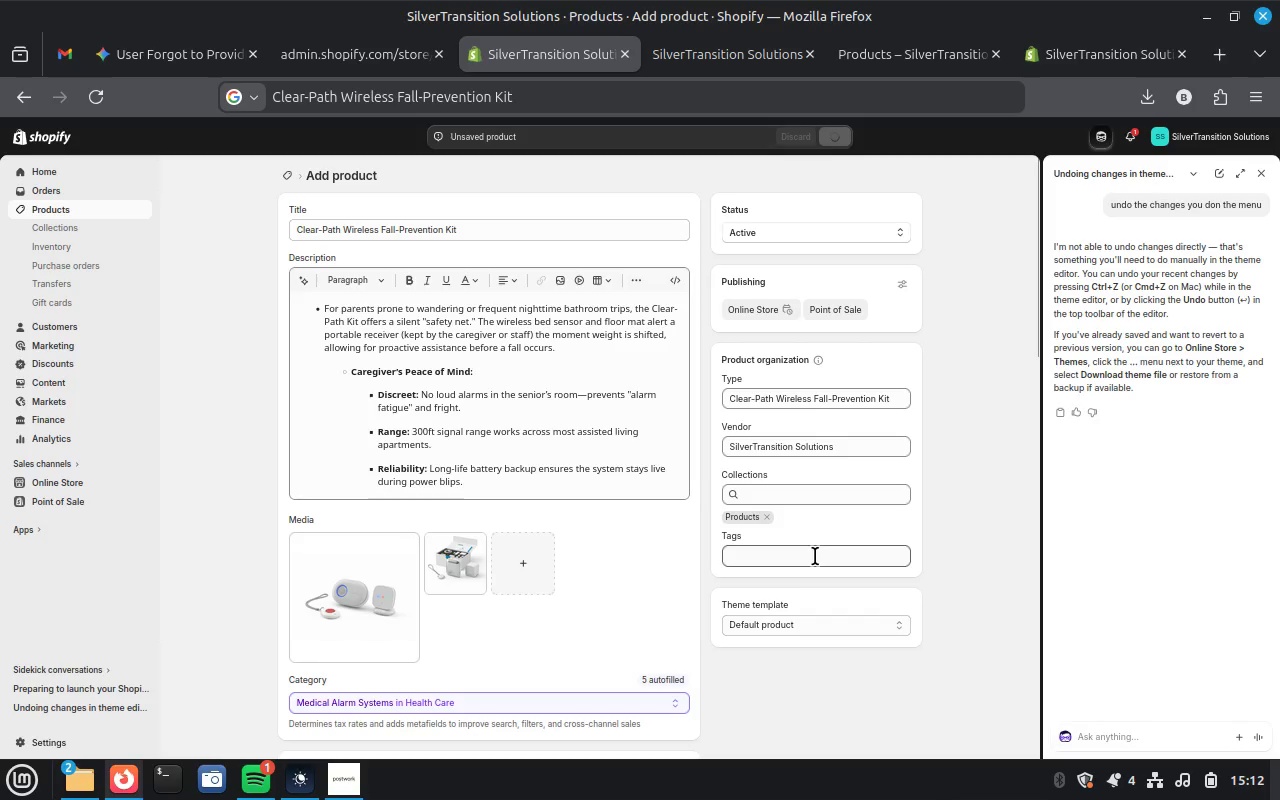 
left_click([368, 57])
 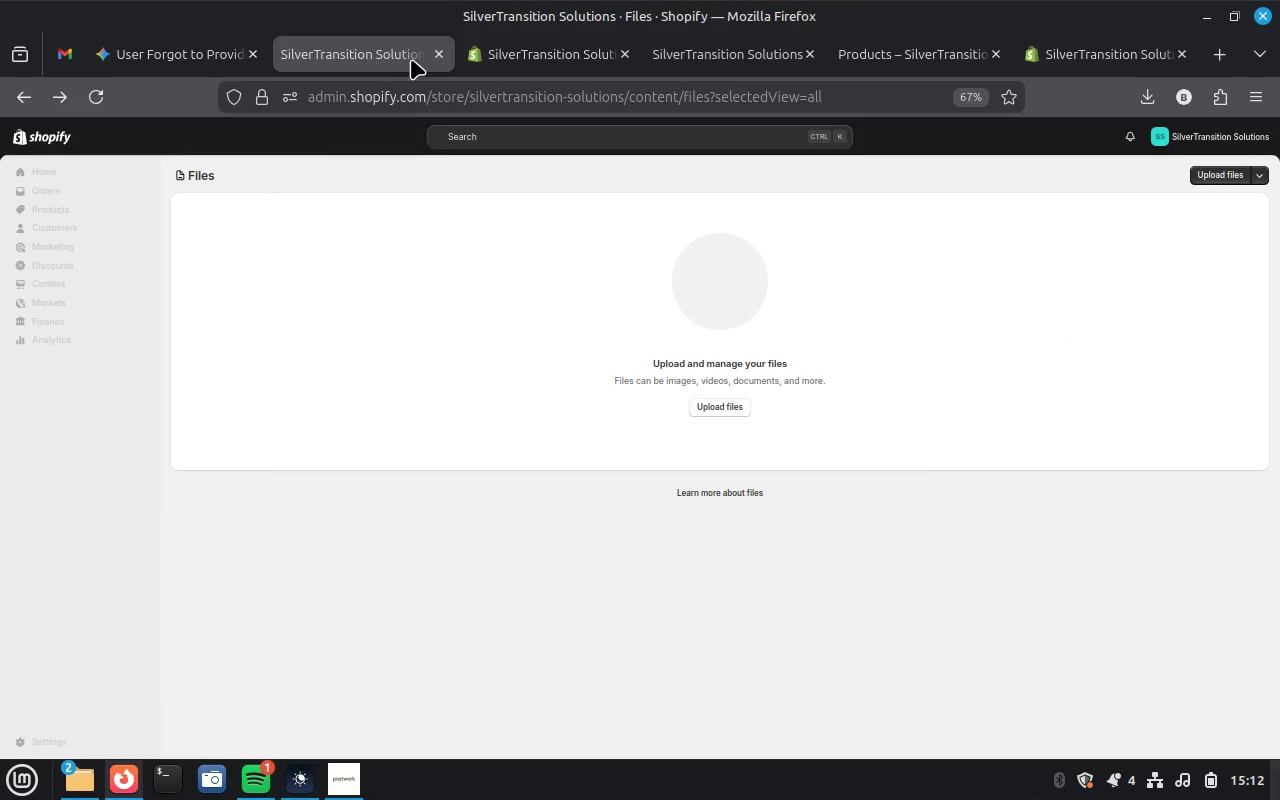 
left_click([536, 57])
 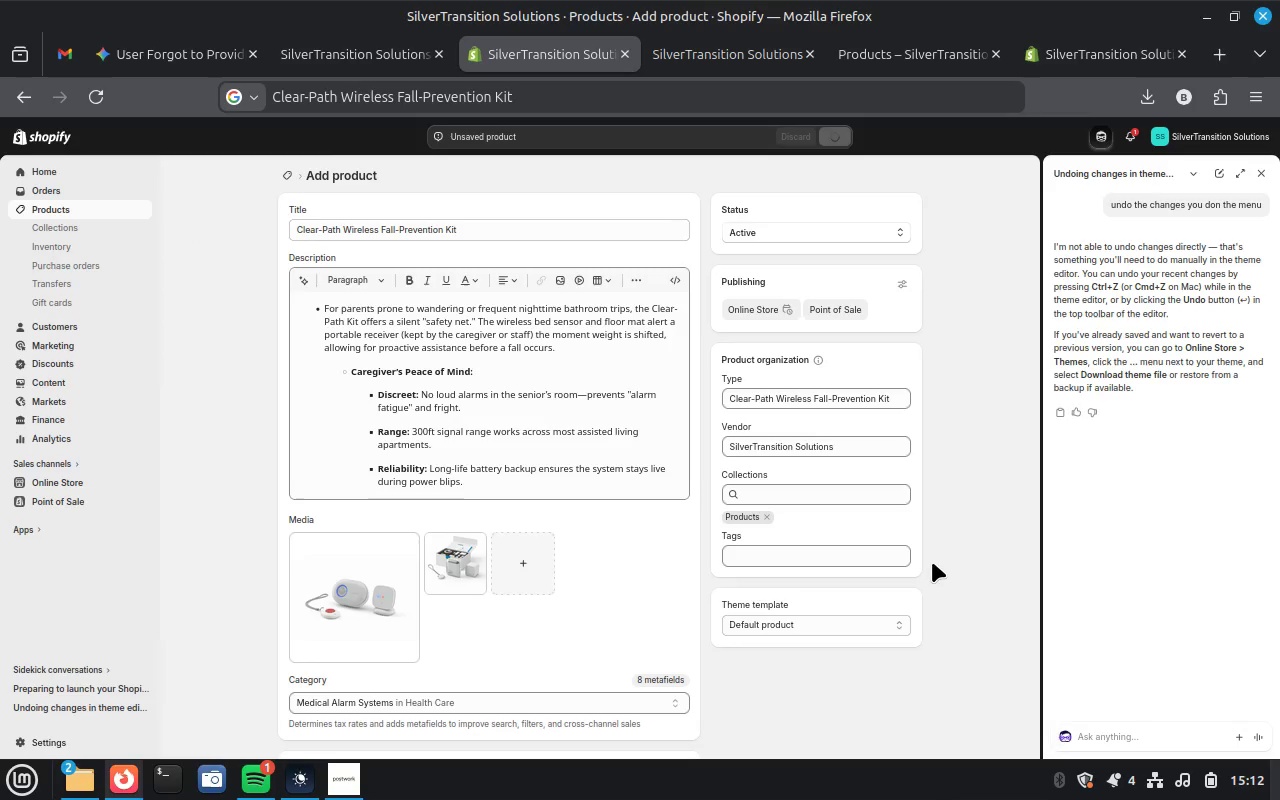 
scroll: coordinate [932, 560], scroll_direction: down, amount: 23.0
 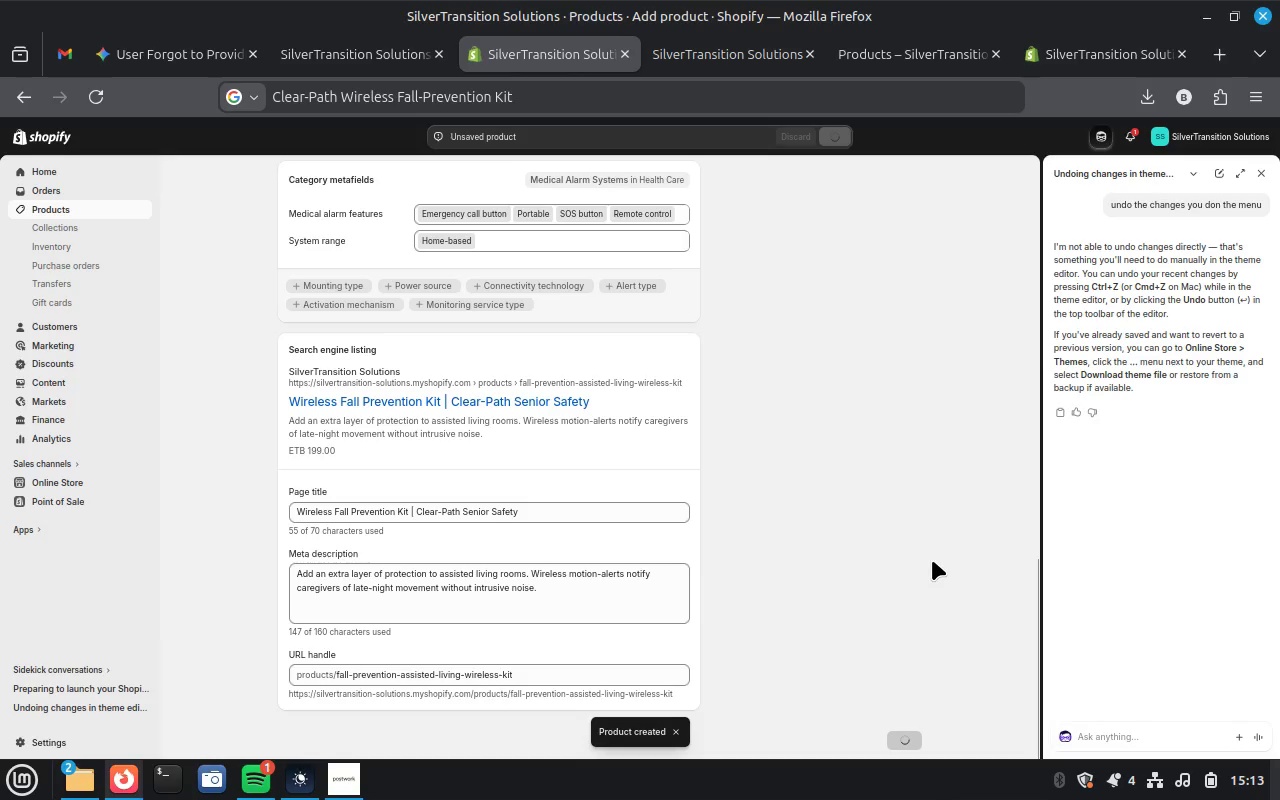 
scroll: coordinate [932, 560], scroll_direction: up, amount: 23.0
 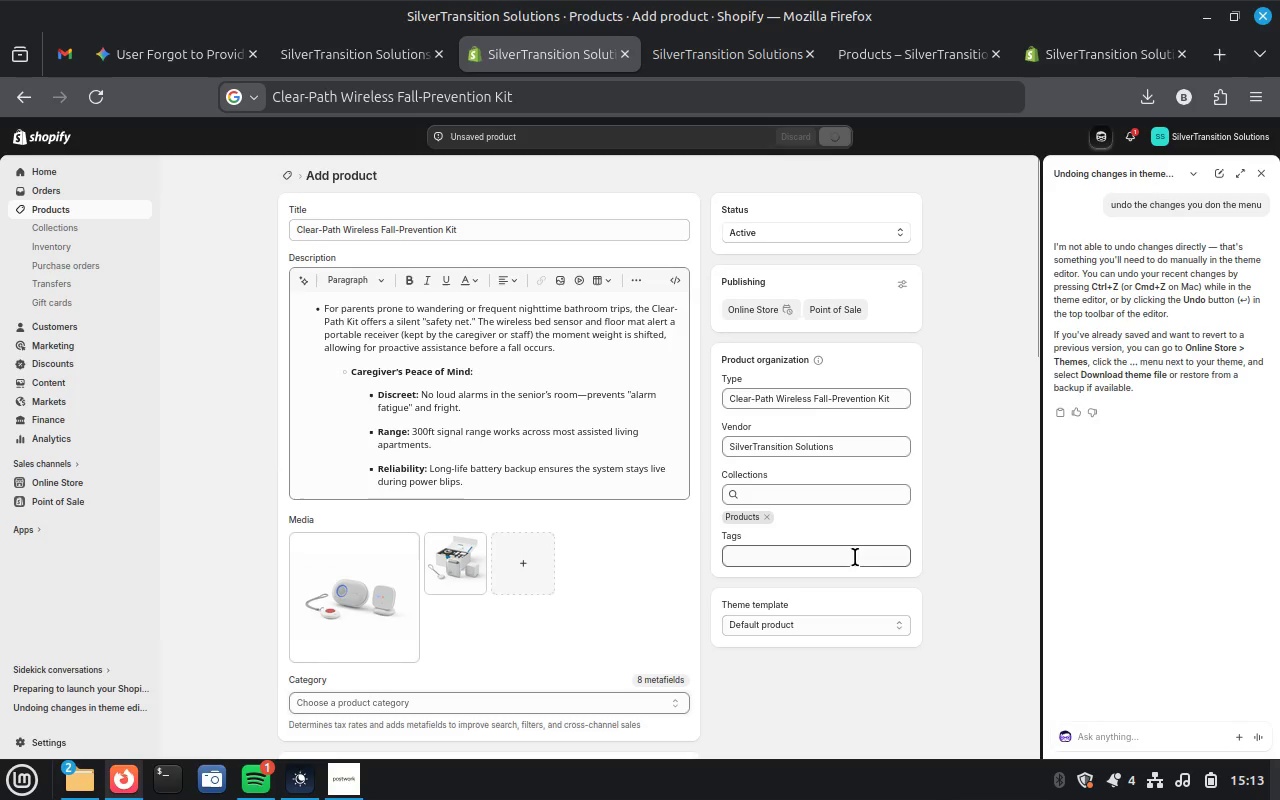 
left_click([855, 557])
 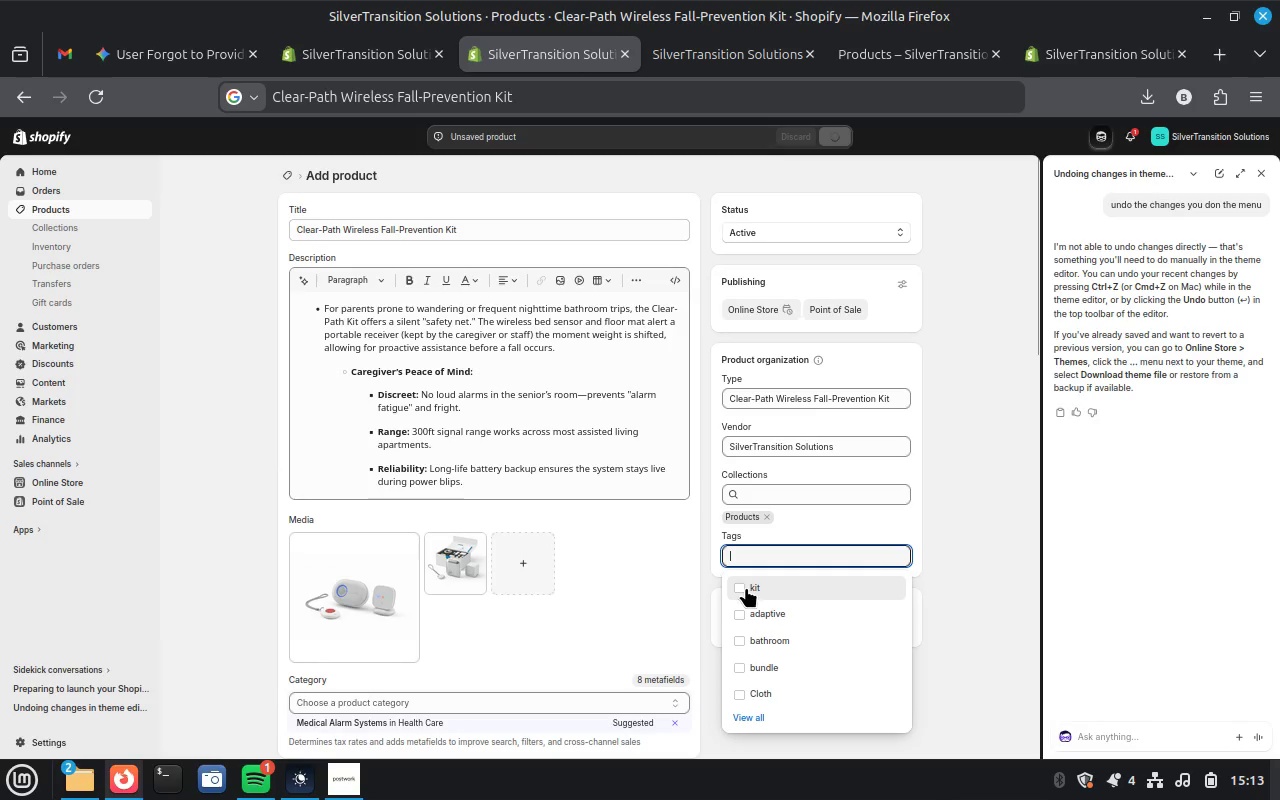 
left_click([745, 587])
 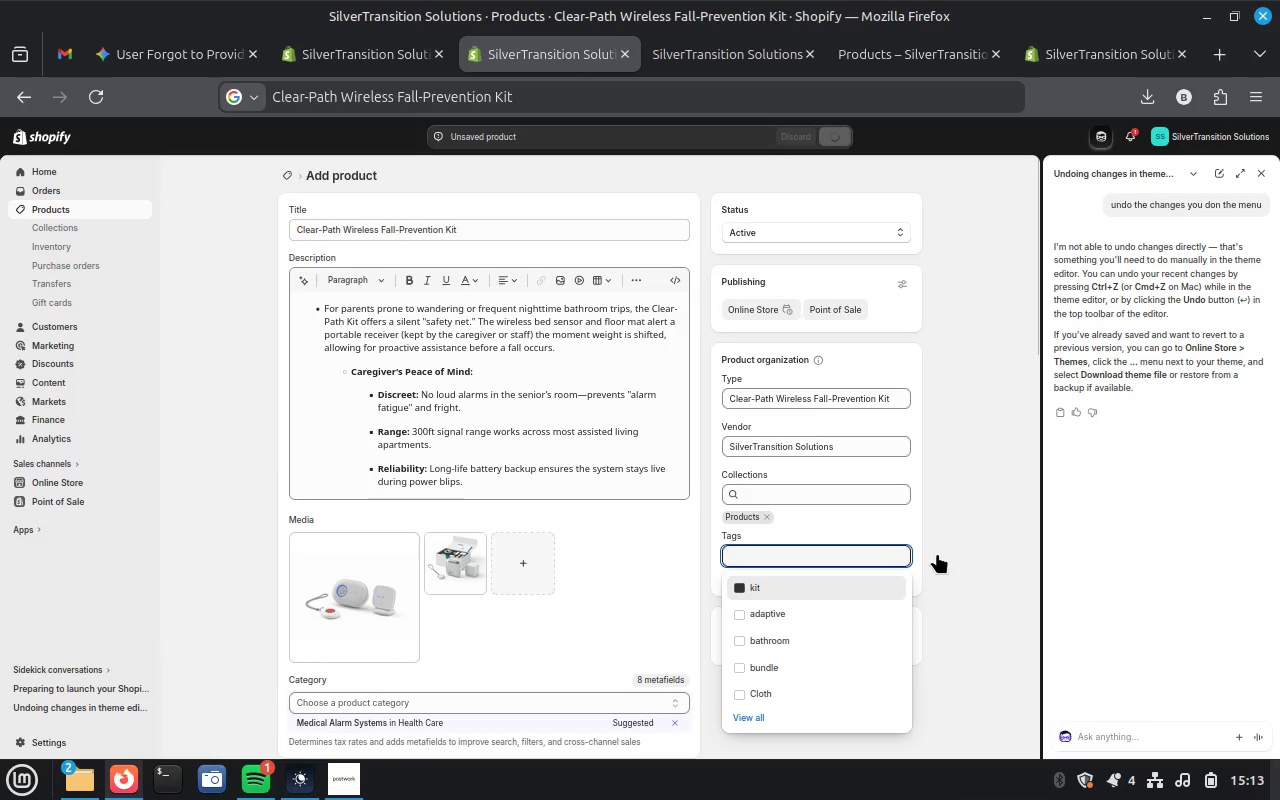 
type(wirek)
key(Backspace)
type(less)
 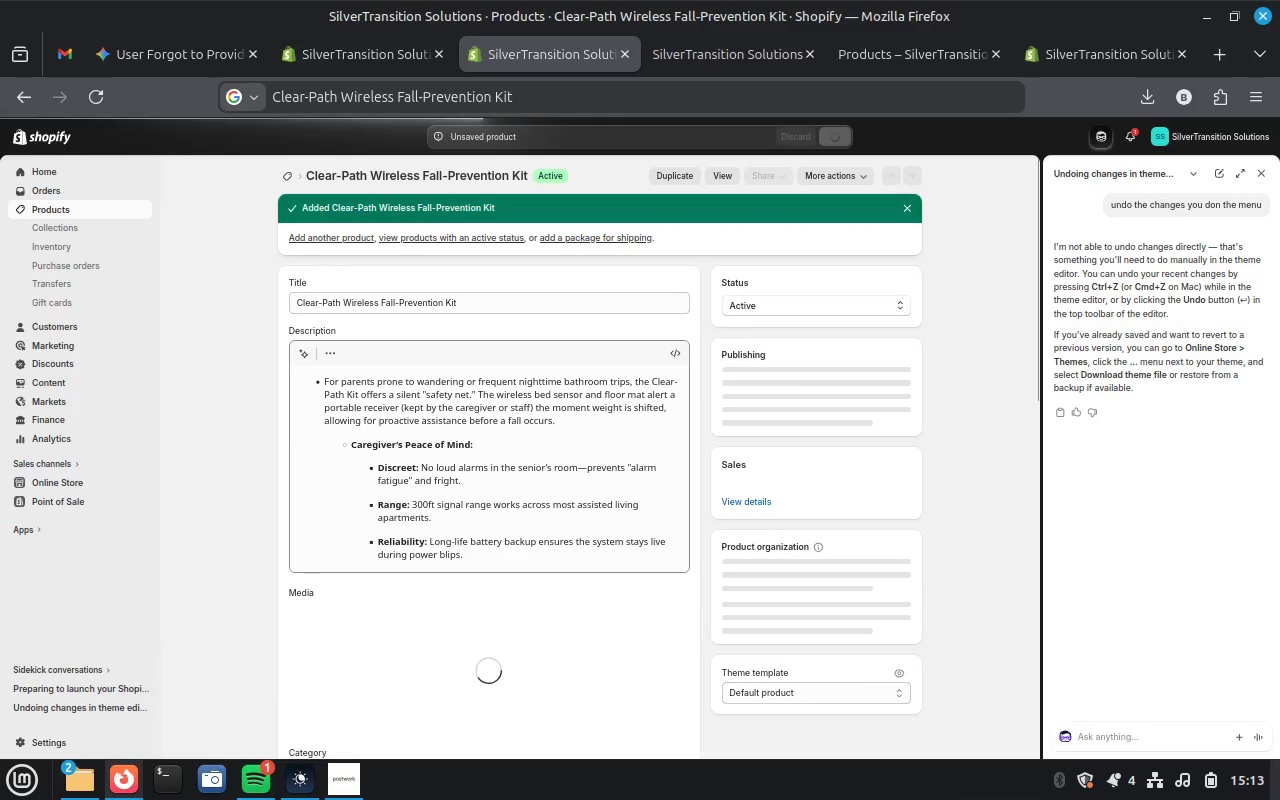 
wait(8.88)
 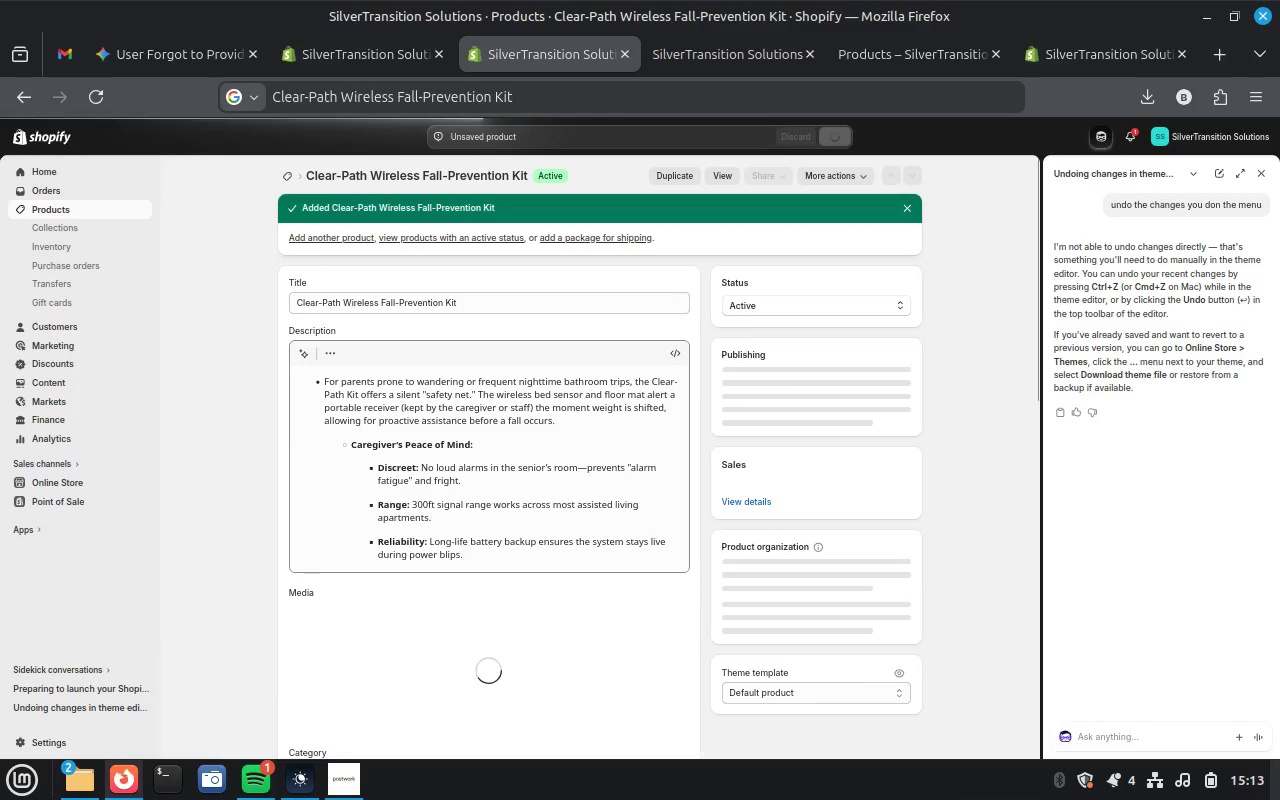 
mouse_move([876, 558])
 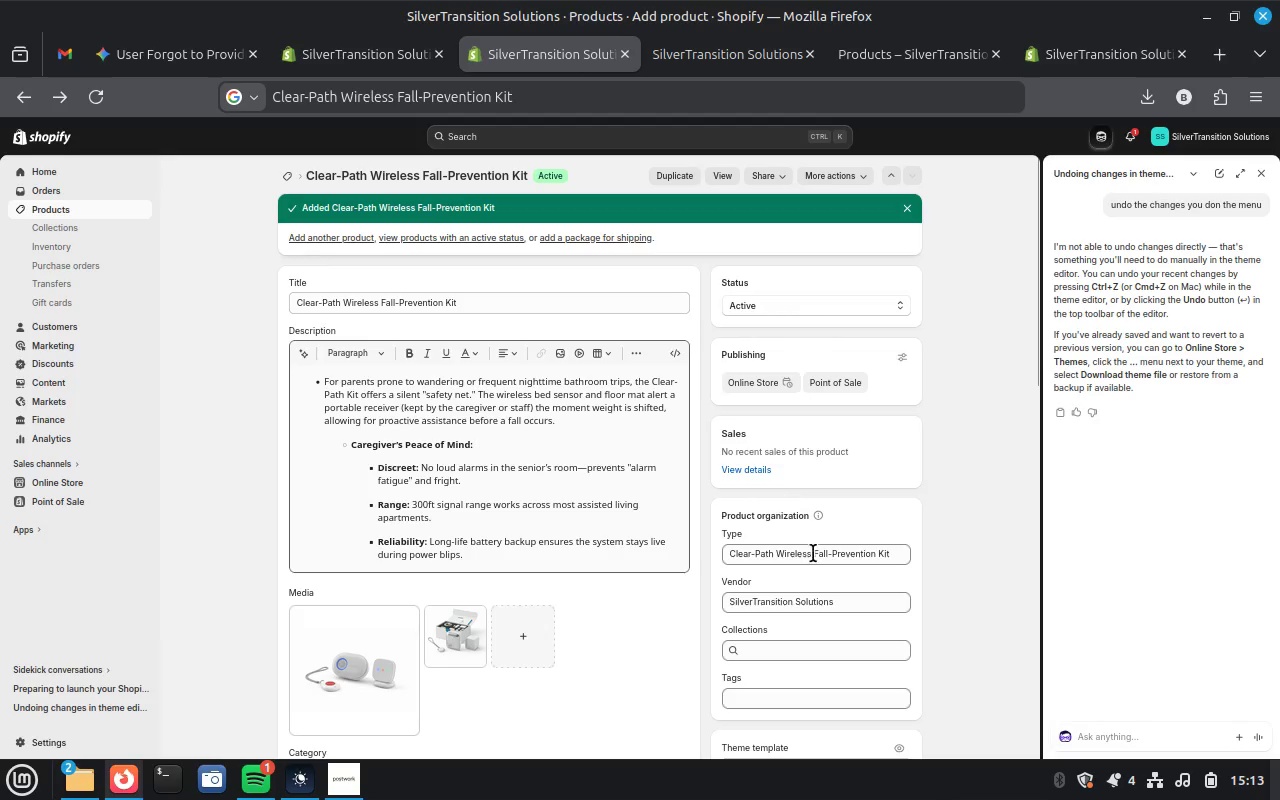 
scroll: coordinate [834, 634], scroll_direction: down, amount: 3.0
 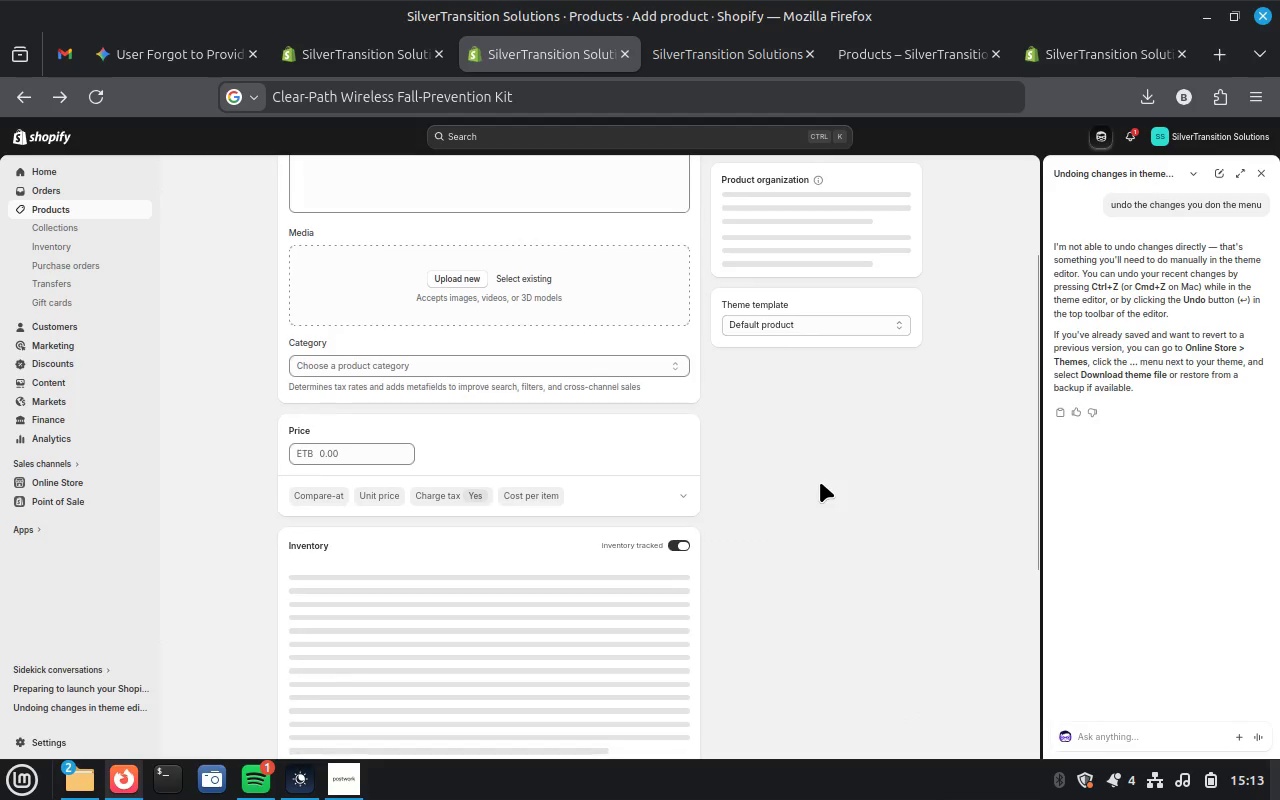 
scroll: coordinate [821, 484], scroll_direction: up, amount: 13.0
 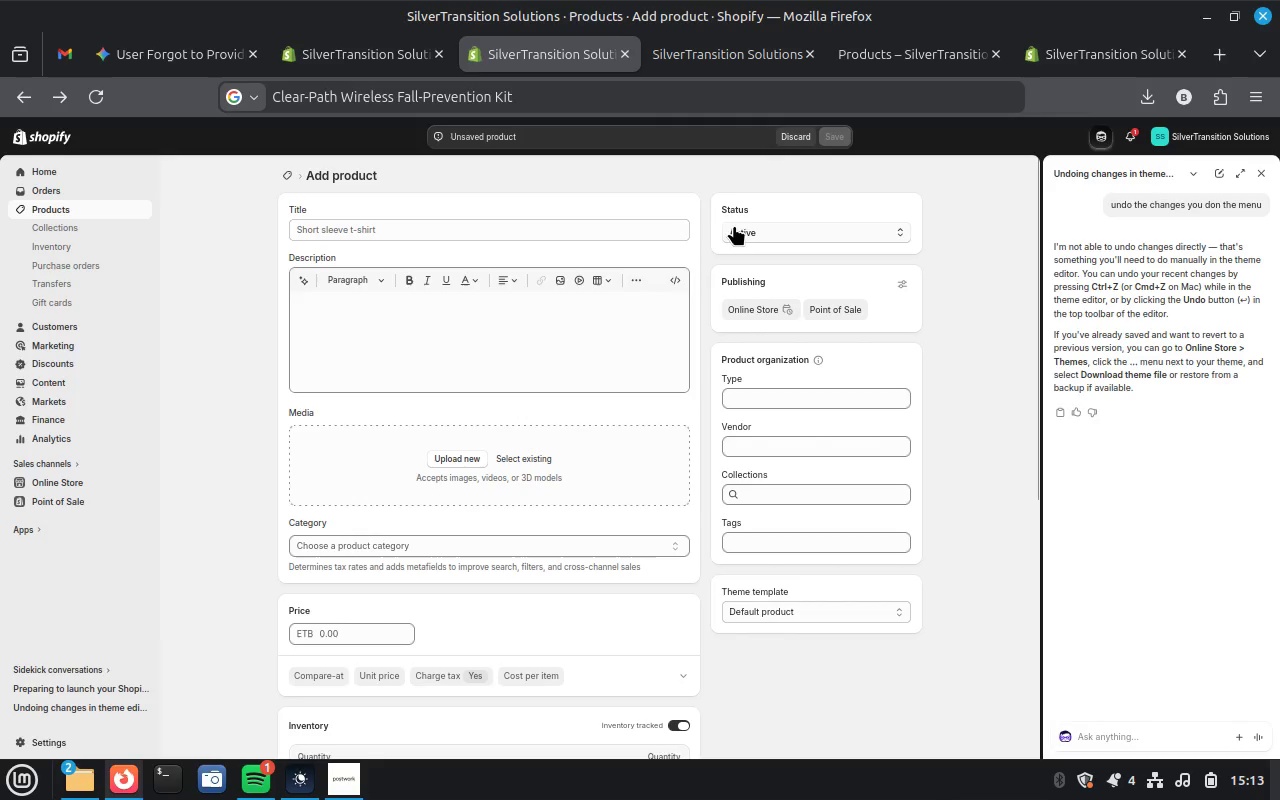 
wait(7.27)
 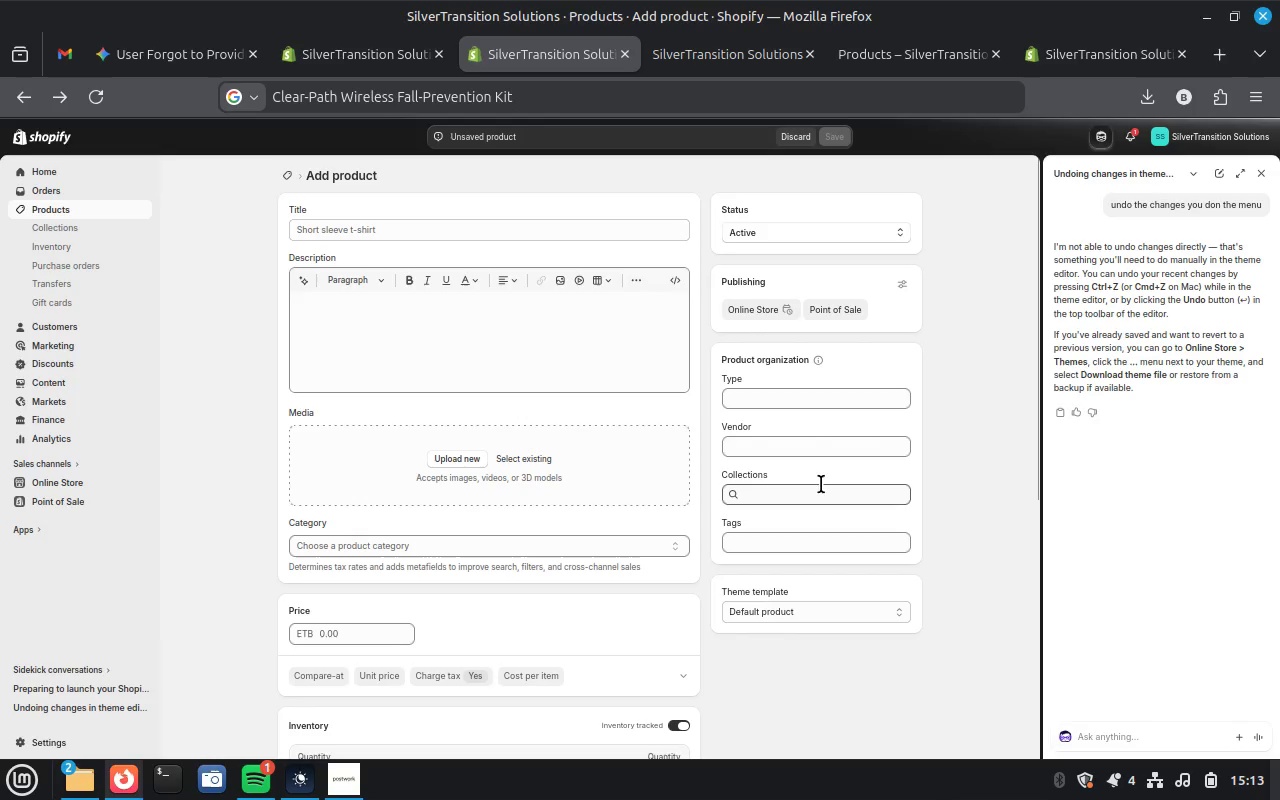 
left_click([730, 58])
 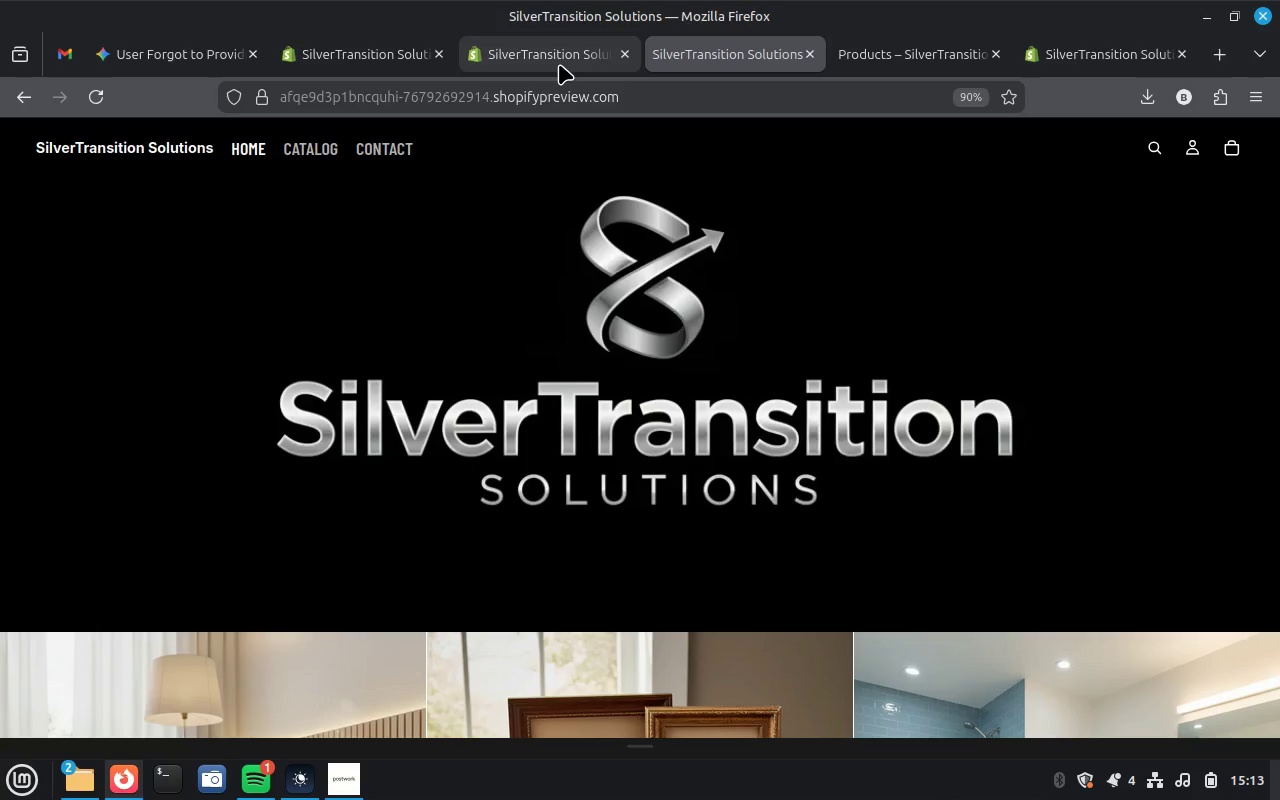 
left_click([557, 63])
 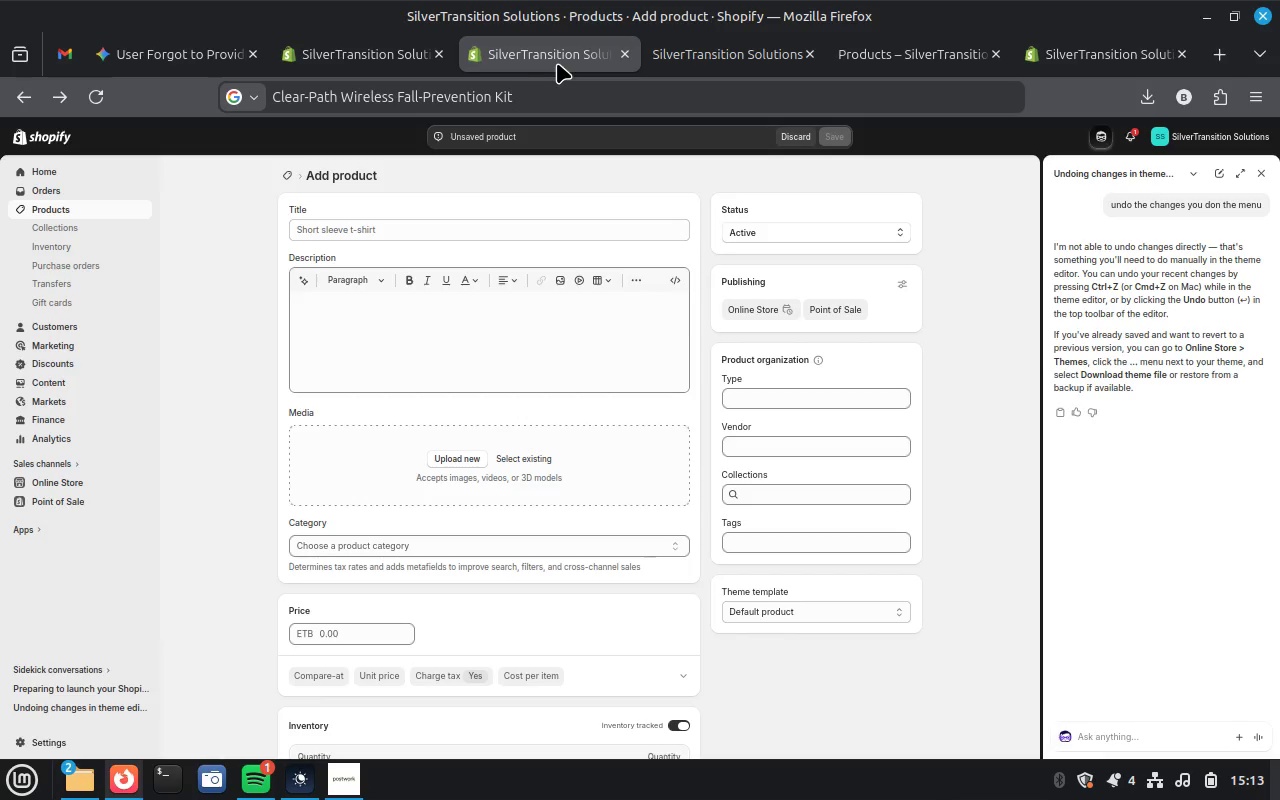 
left_click([377, 54])
 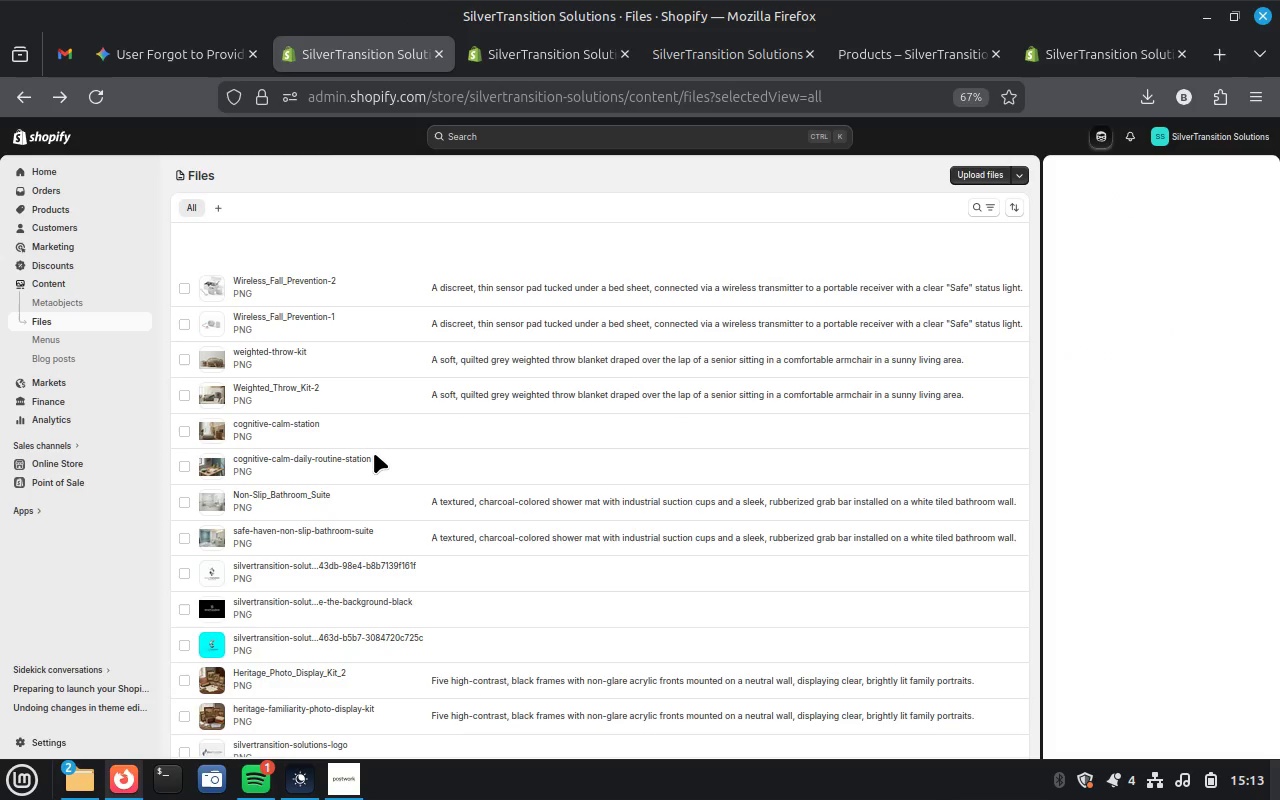 
wait(8.61)
 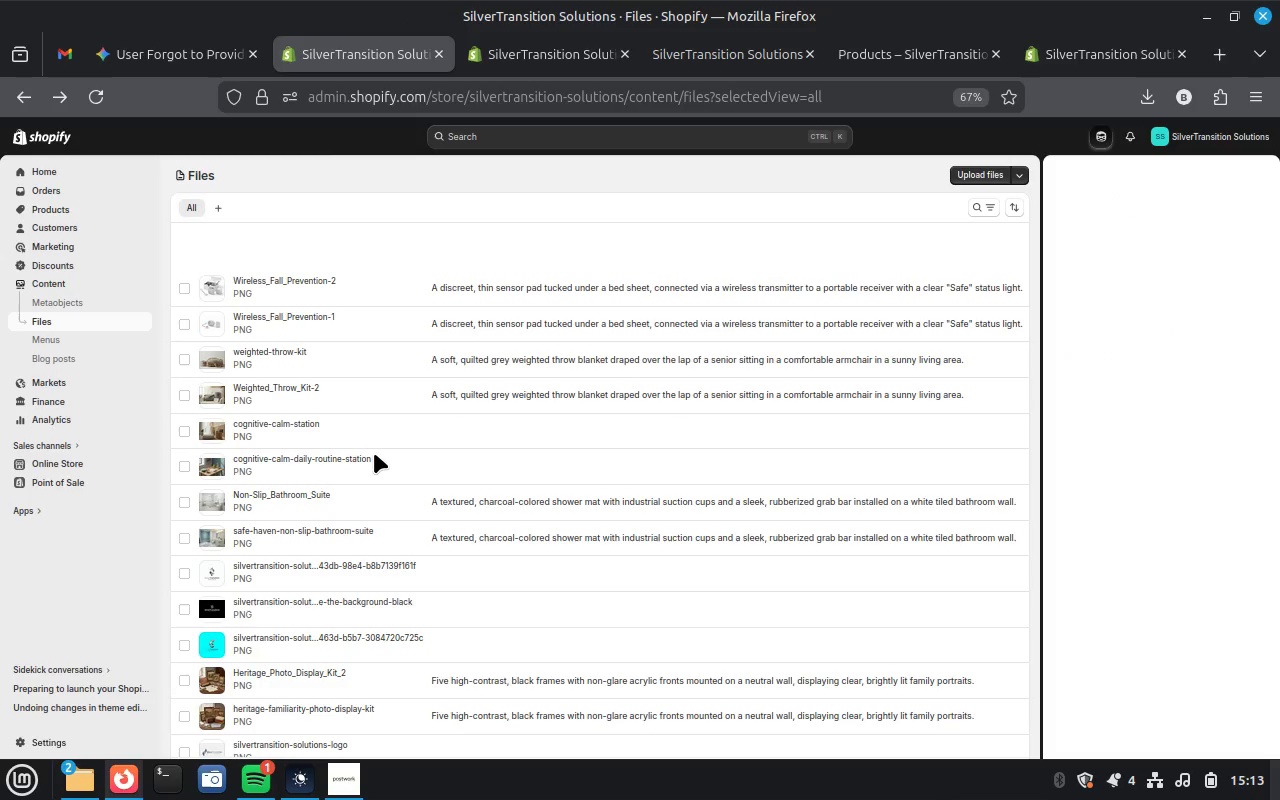 
left_click([301, 397])
 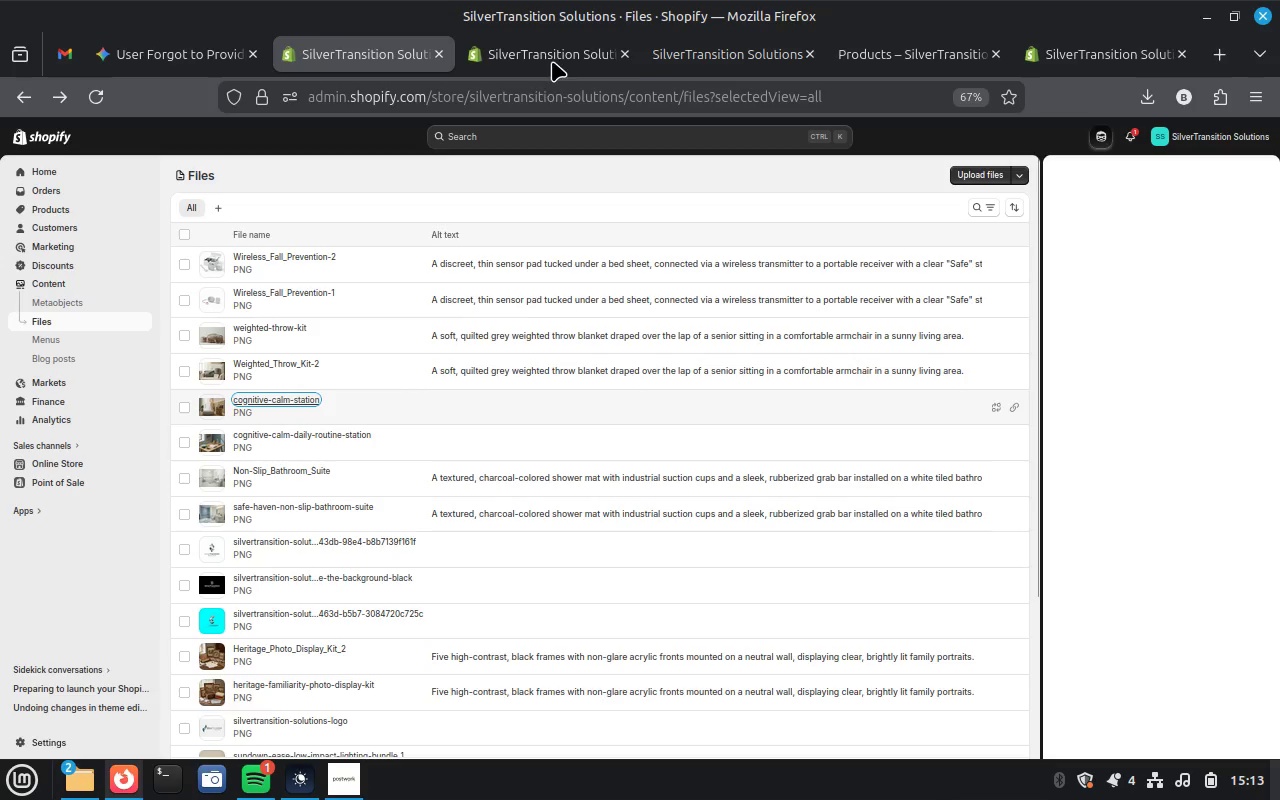 
left_click([552, 61])
 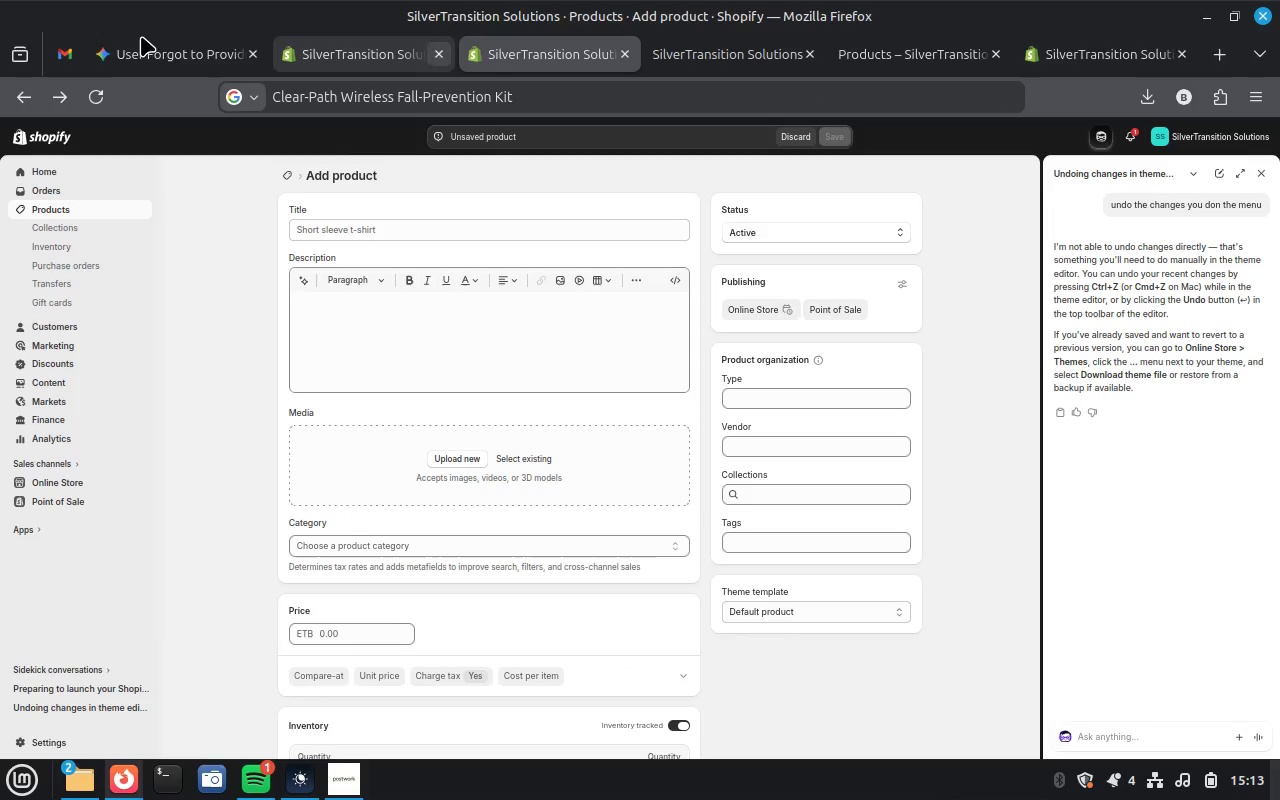 
left_click([141, 55])
 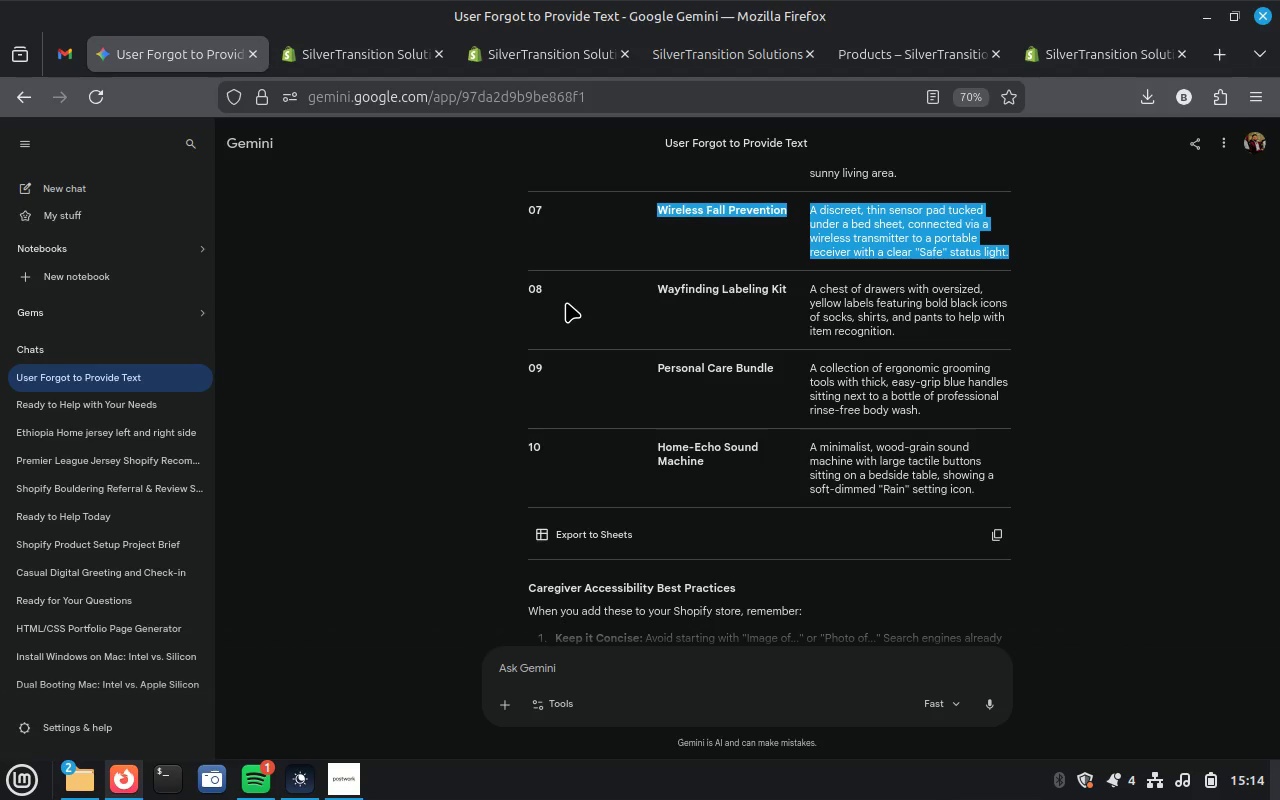 
wait(5.85)
 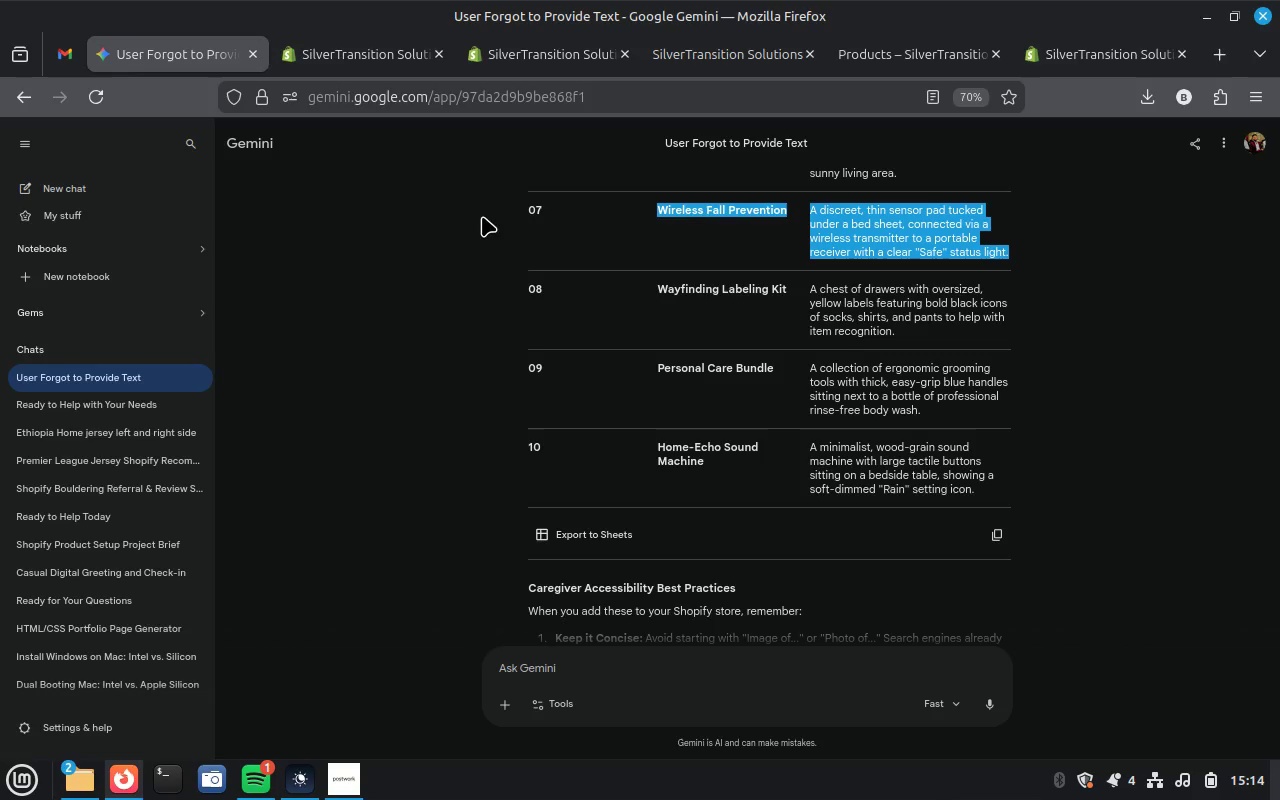 
scroll: coordinate [595, 356], scroll_direction: up, amount: 19.0
 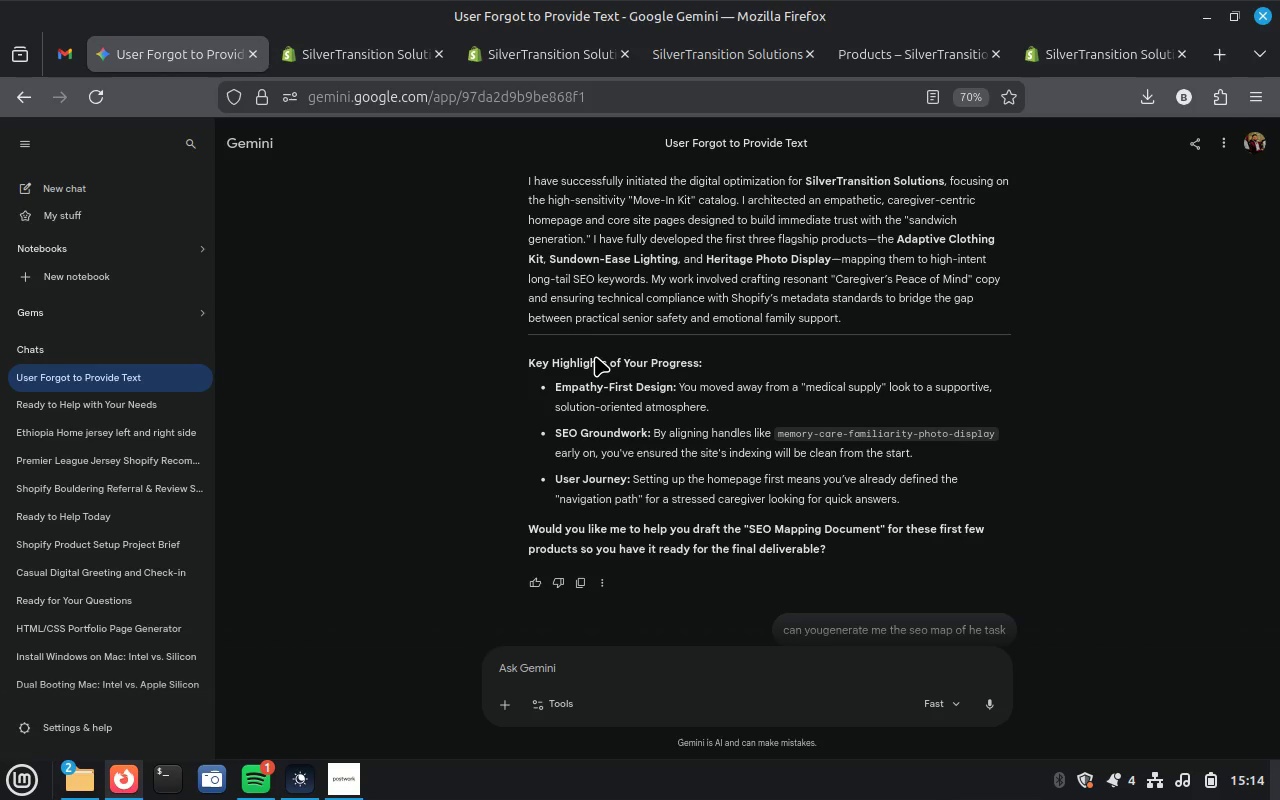 
wait(13.41)
 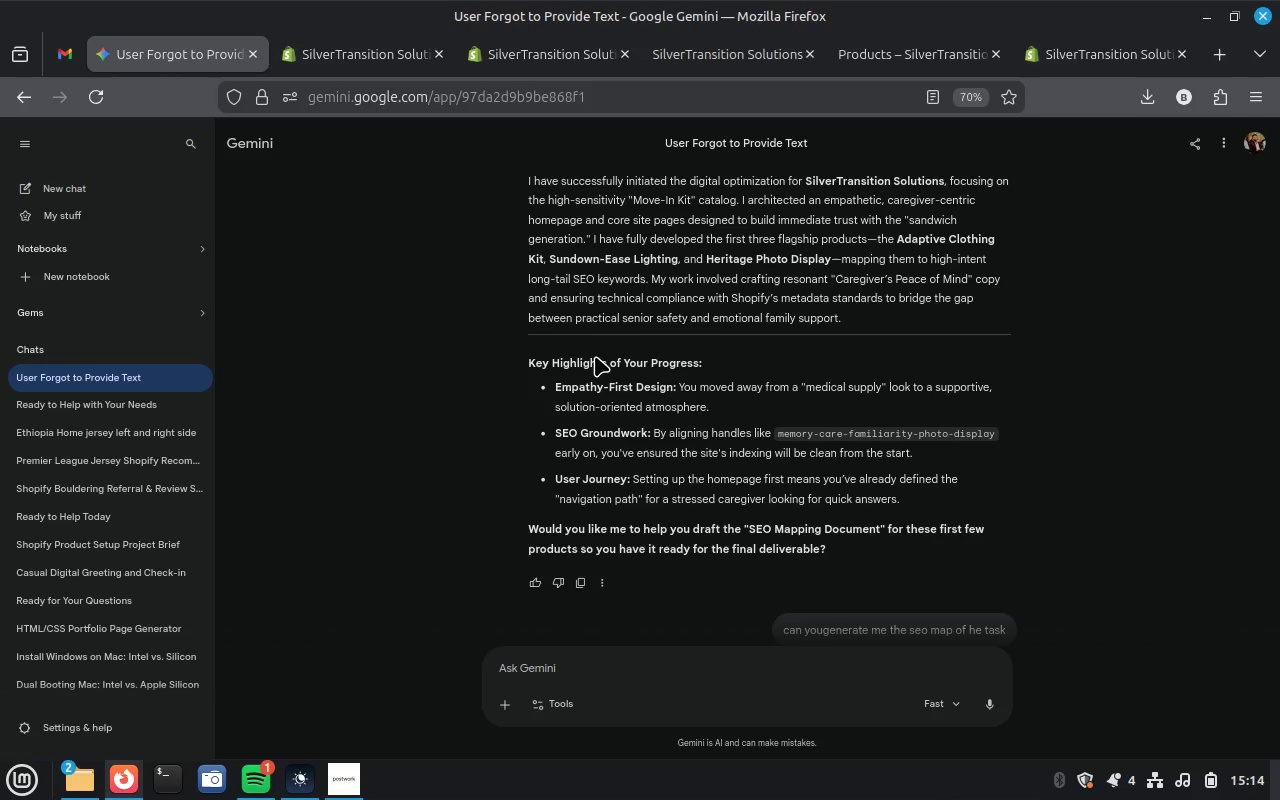 
scroll: coordinate [647, 353], scroll_direction: up, amount: 21.0
 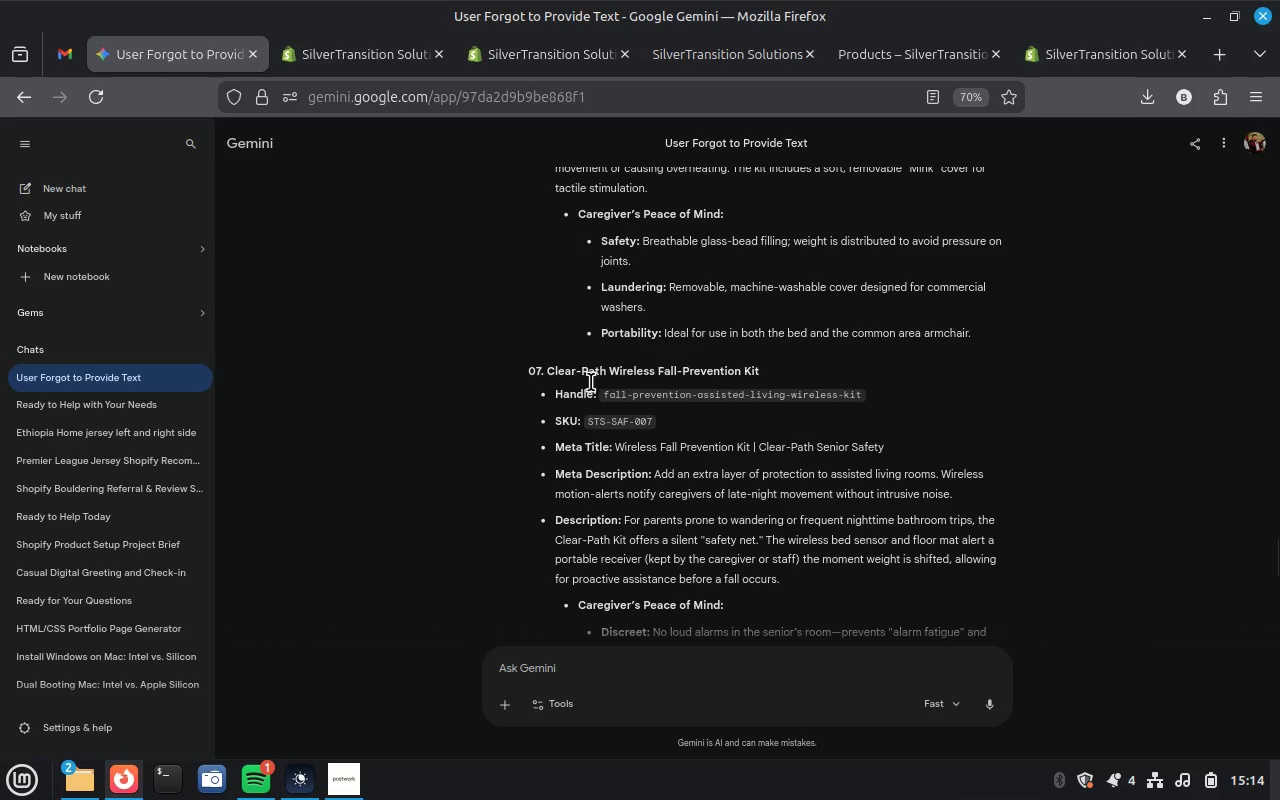 
scroll: coordinate [655, 444], scroll_direction: down, amount: 3.0
 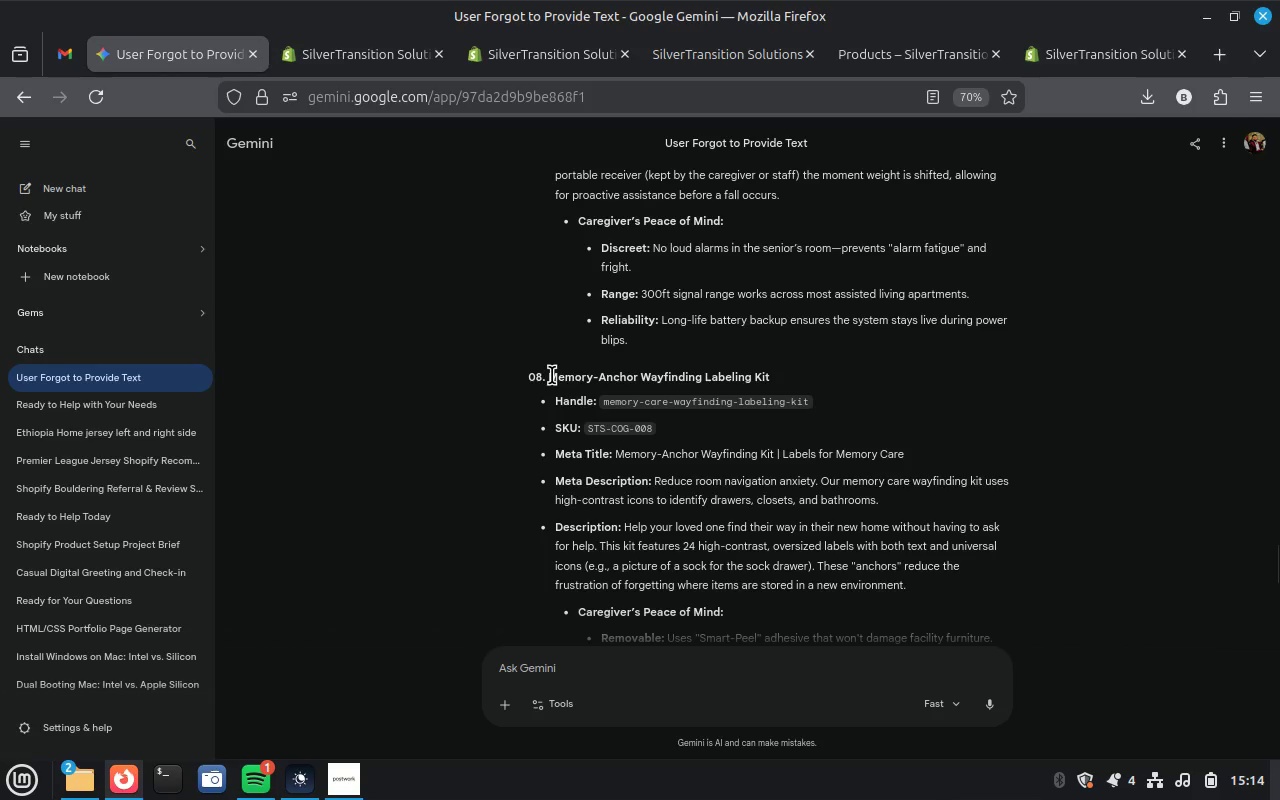 
left_click_drag(start_coordinate=[552, 374], to_coordinate=[969, 467])
 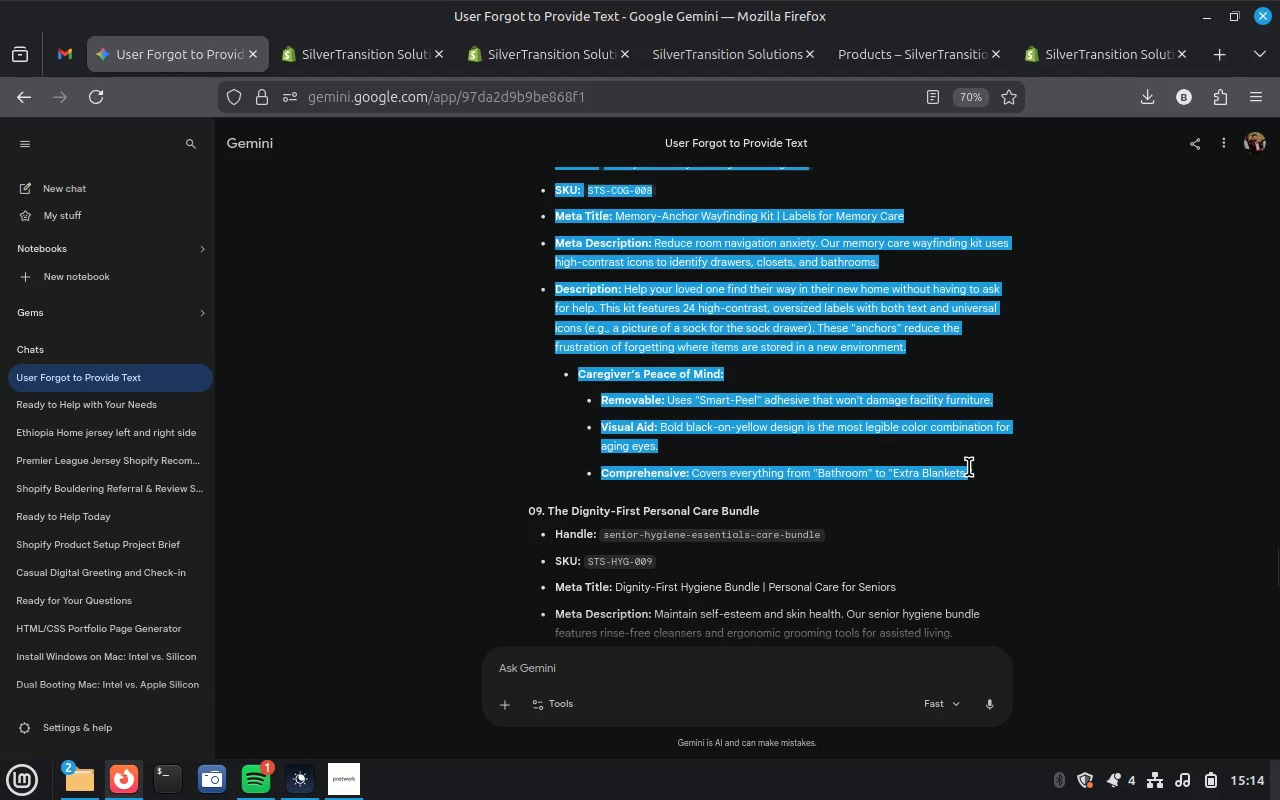 
key(Control+C)
 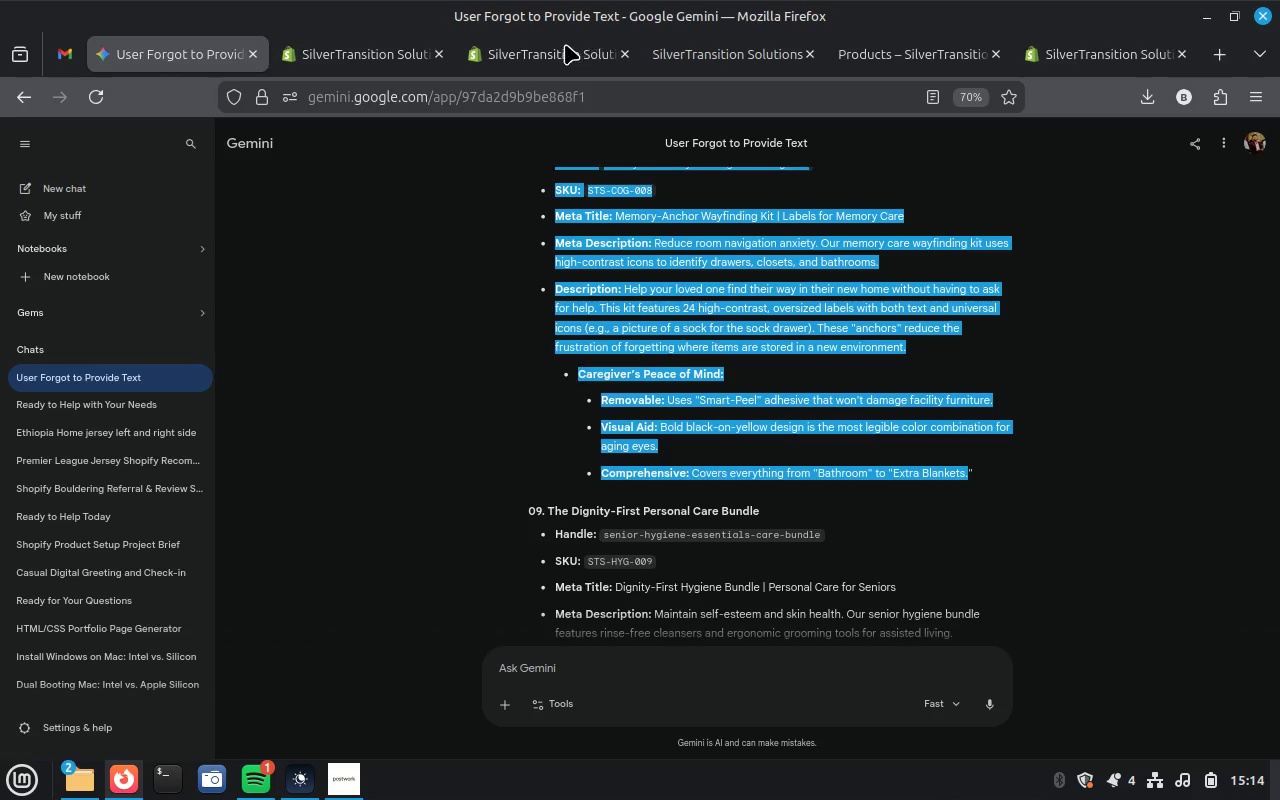 
left_click([554, 53])
 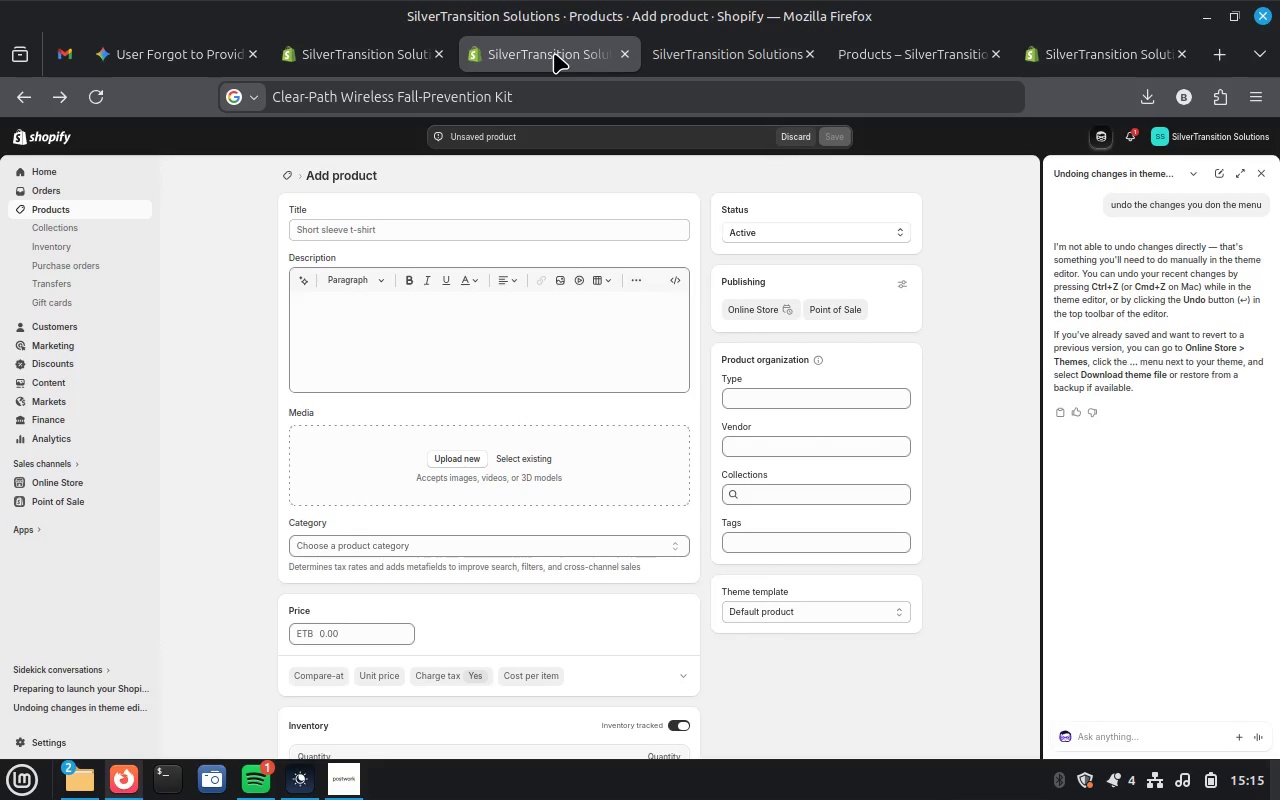 
wait(24.34)
 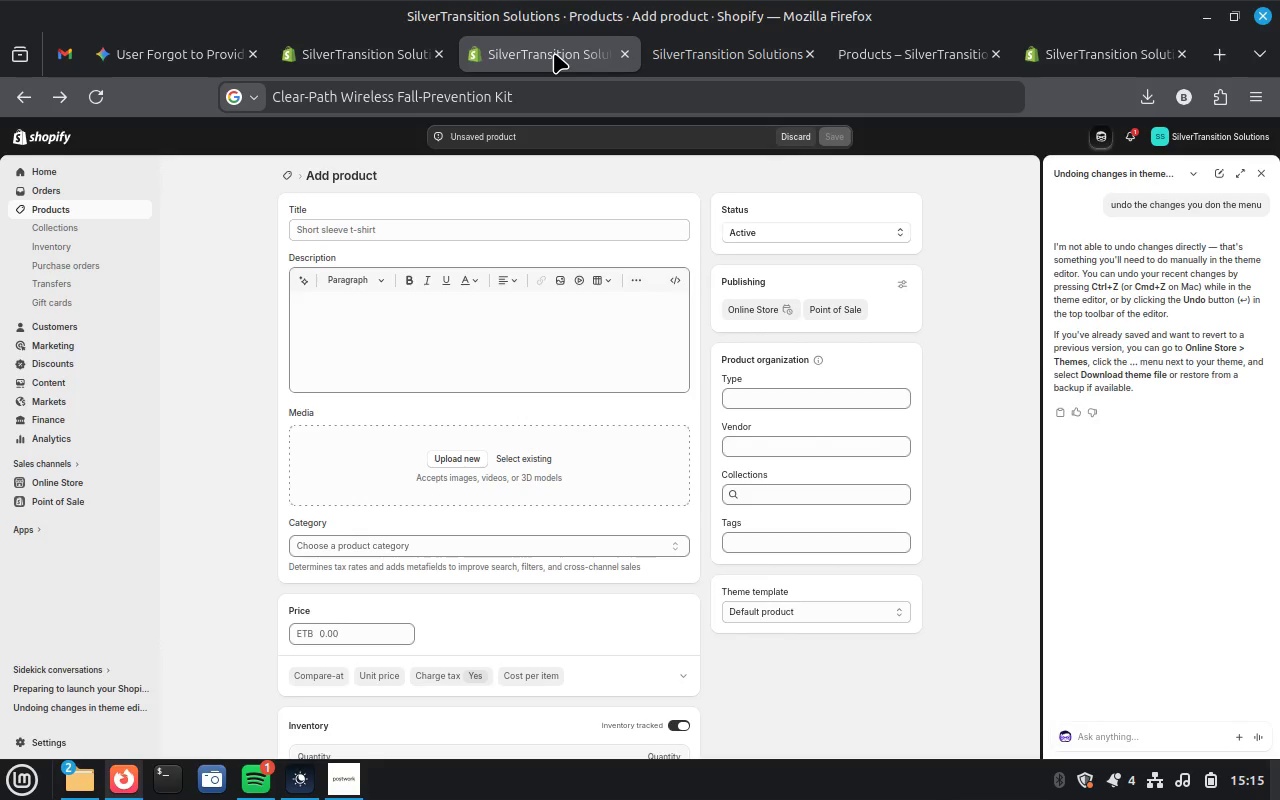 
left_click([385, 348])
 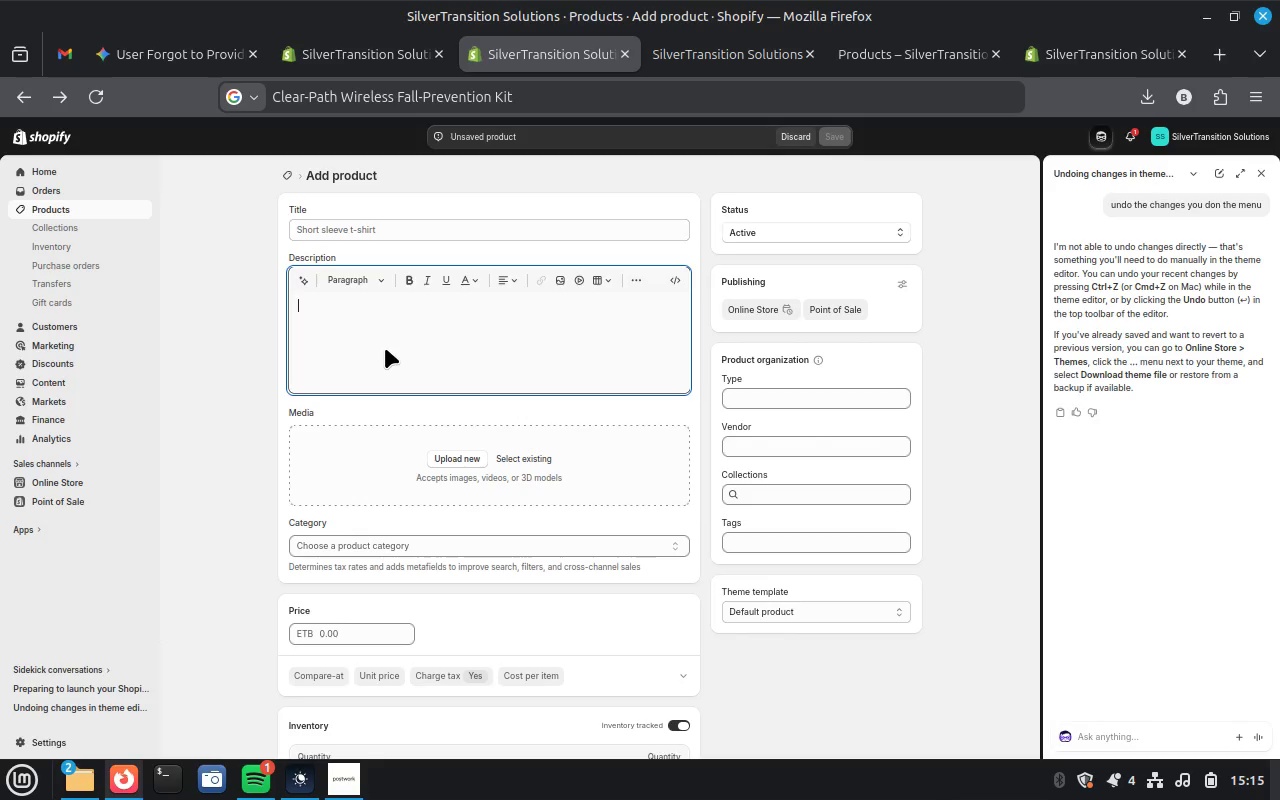 
key(Control+V)
 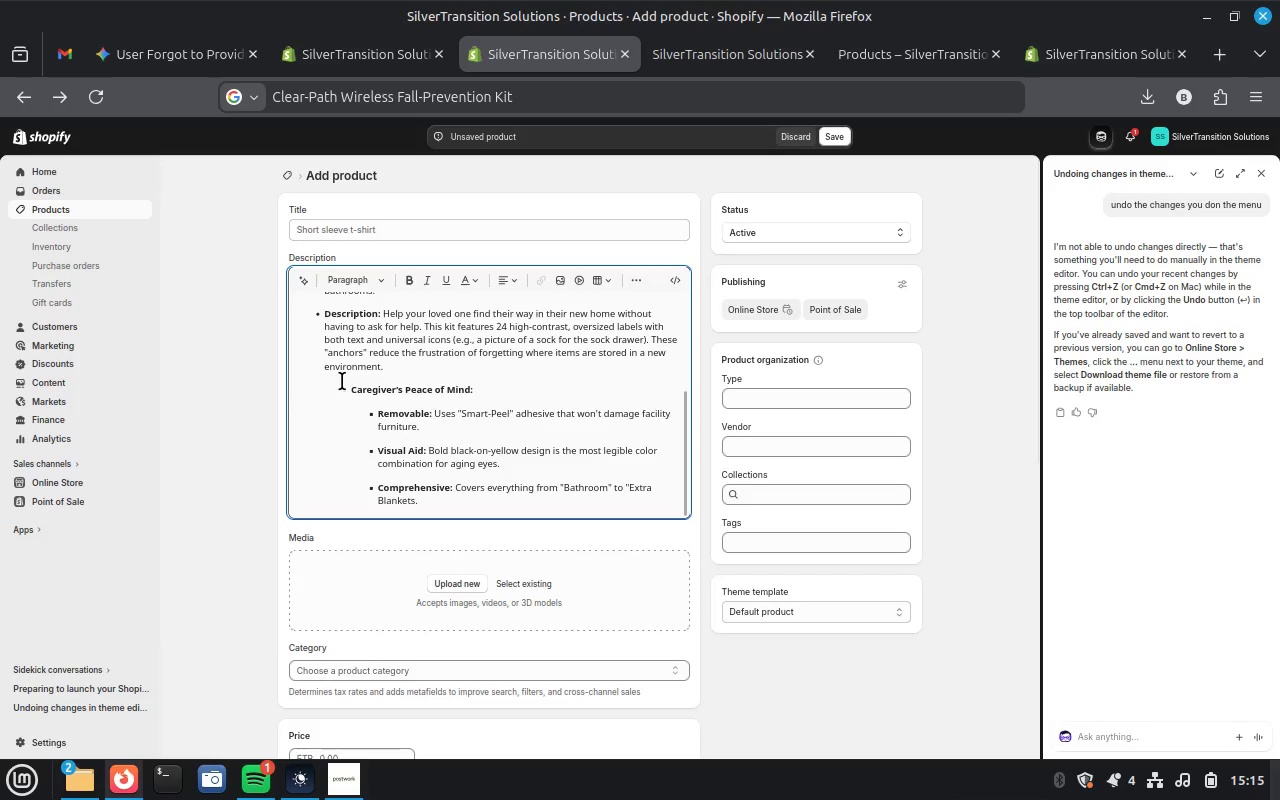 
scroll: coordinate [494, 387], scroll_direction: up, amount: 12.0
 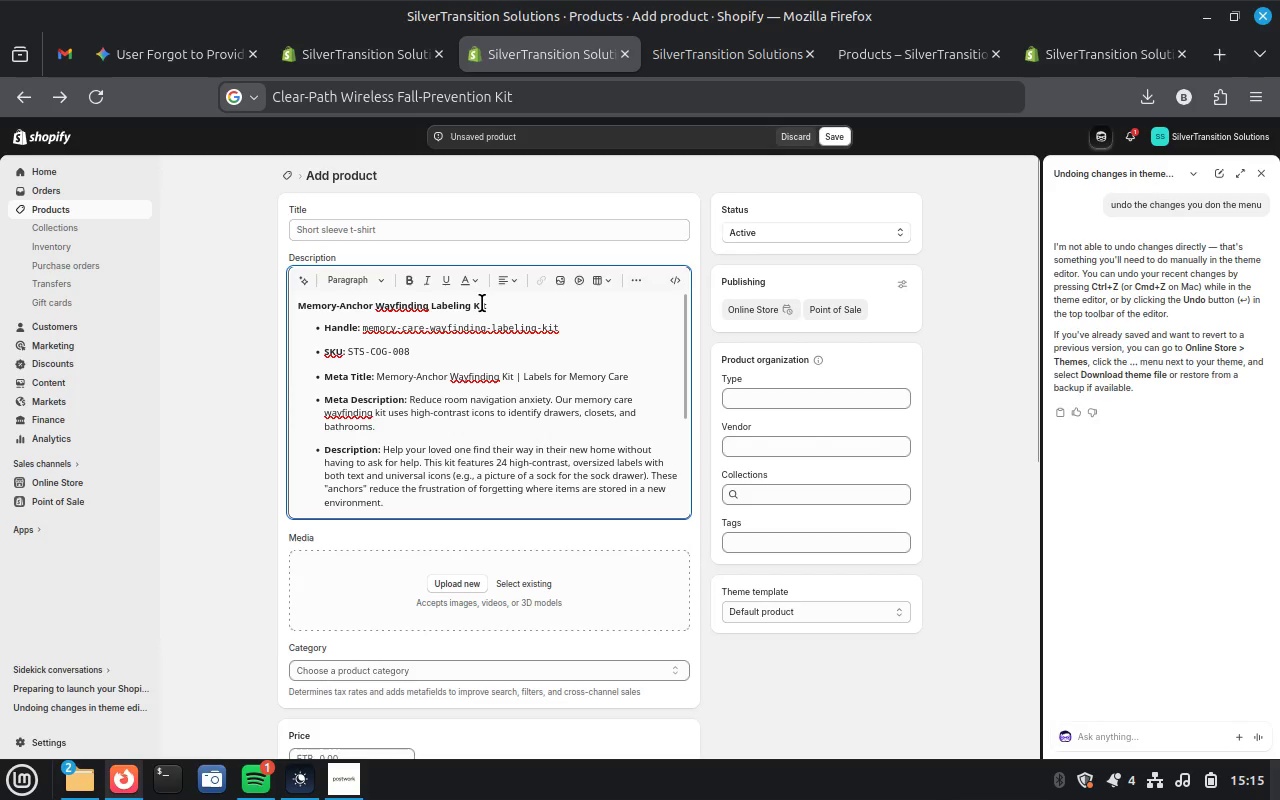 
double_click([482, 303])
 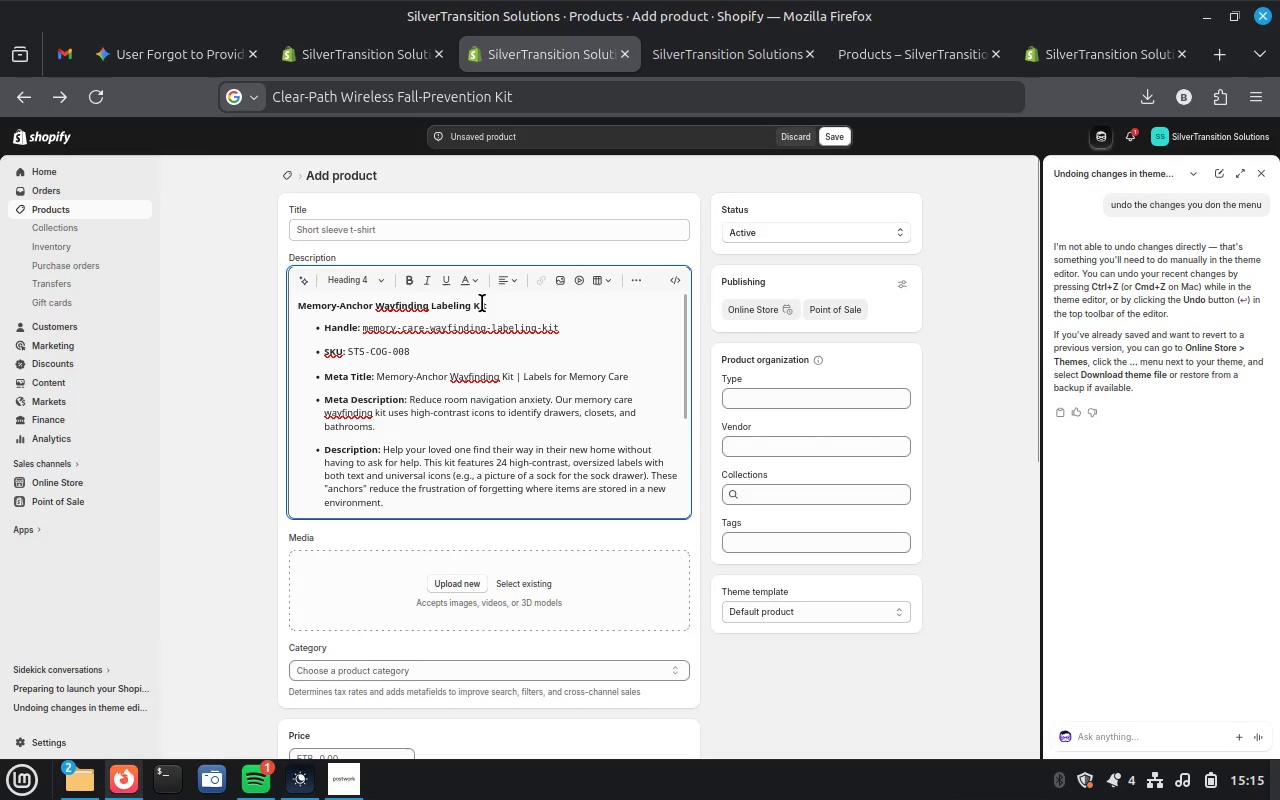 
triple_click([482, 303])
 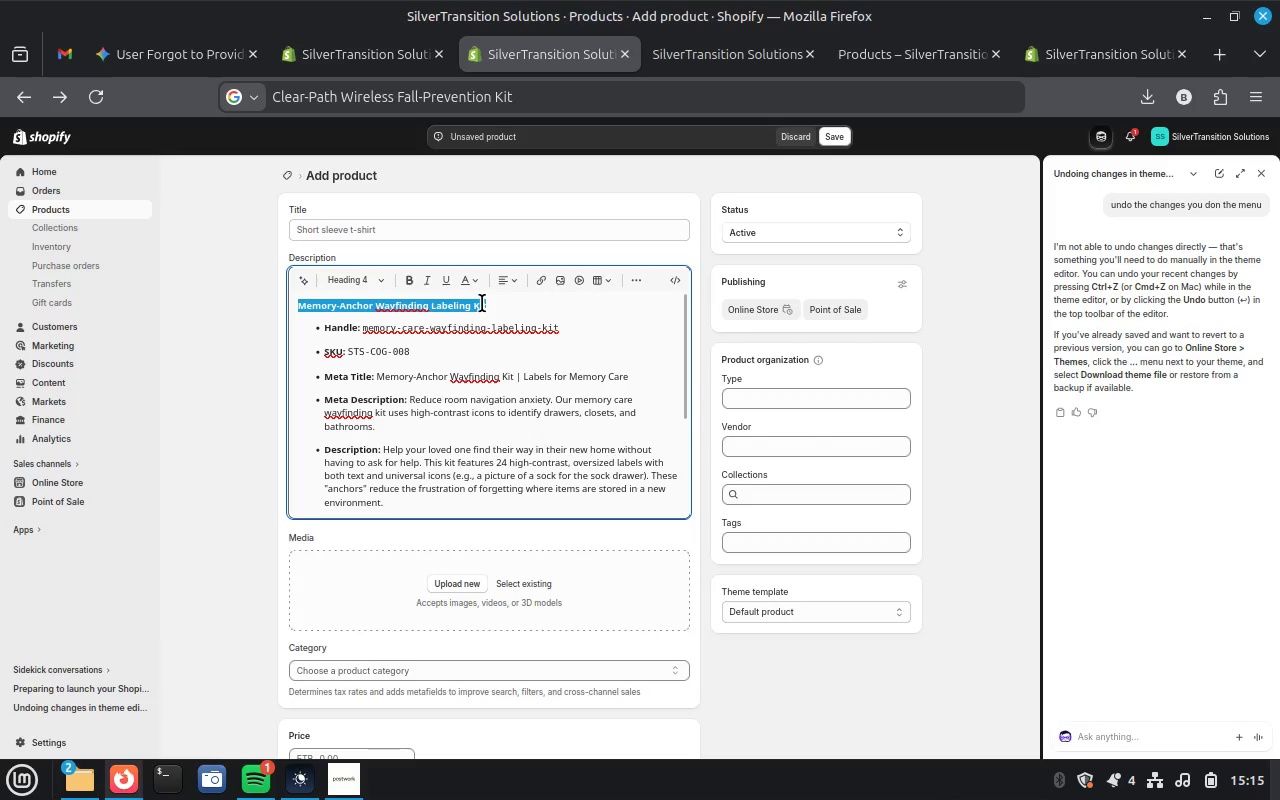 
key(Control+X)
 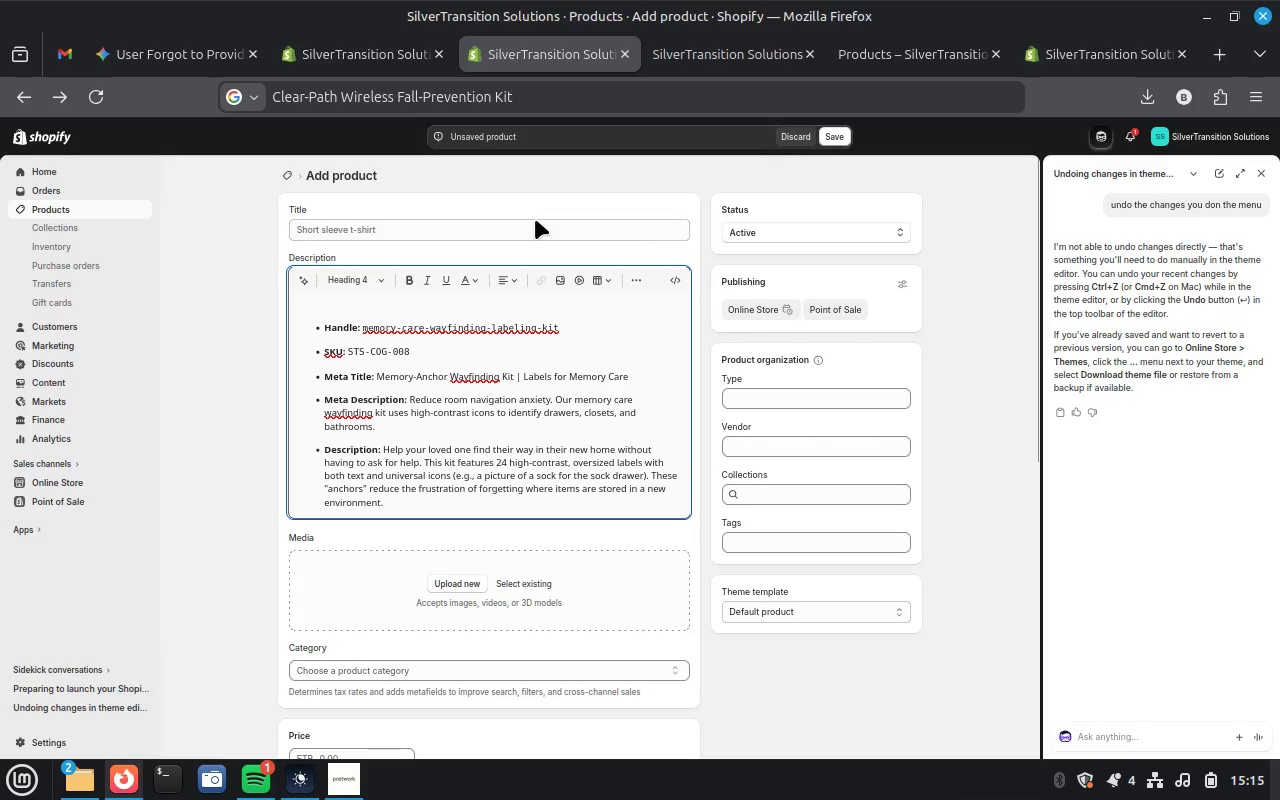 
left_click([532, 228])